 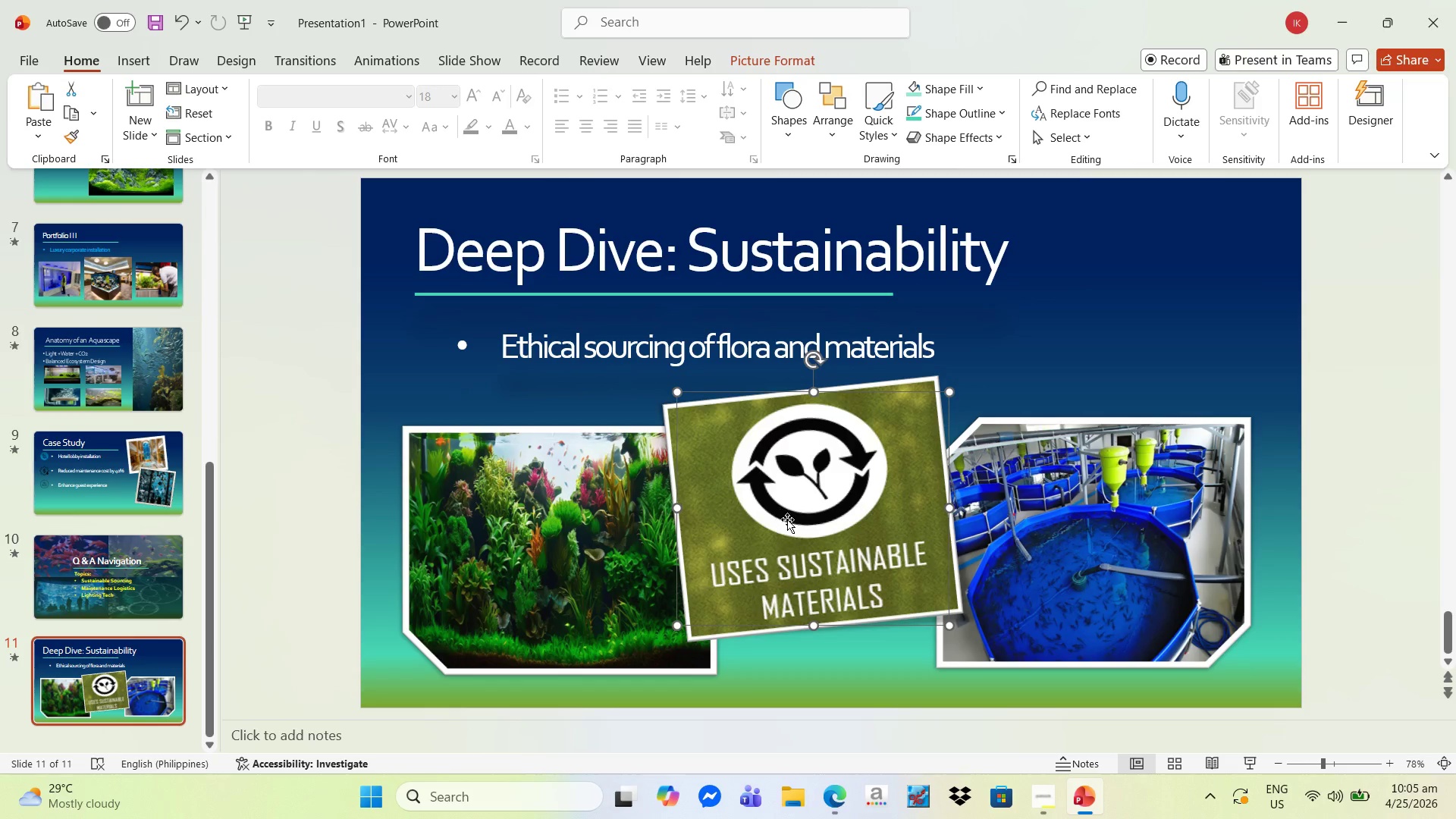 
left_click([313, 56])
 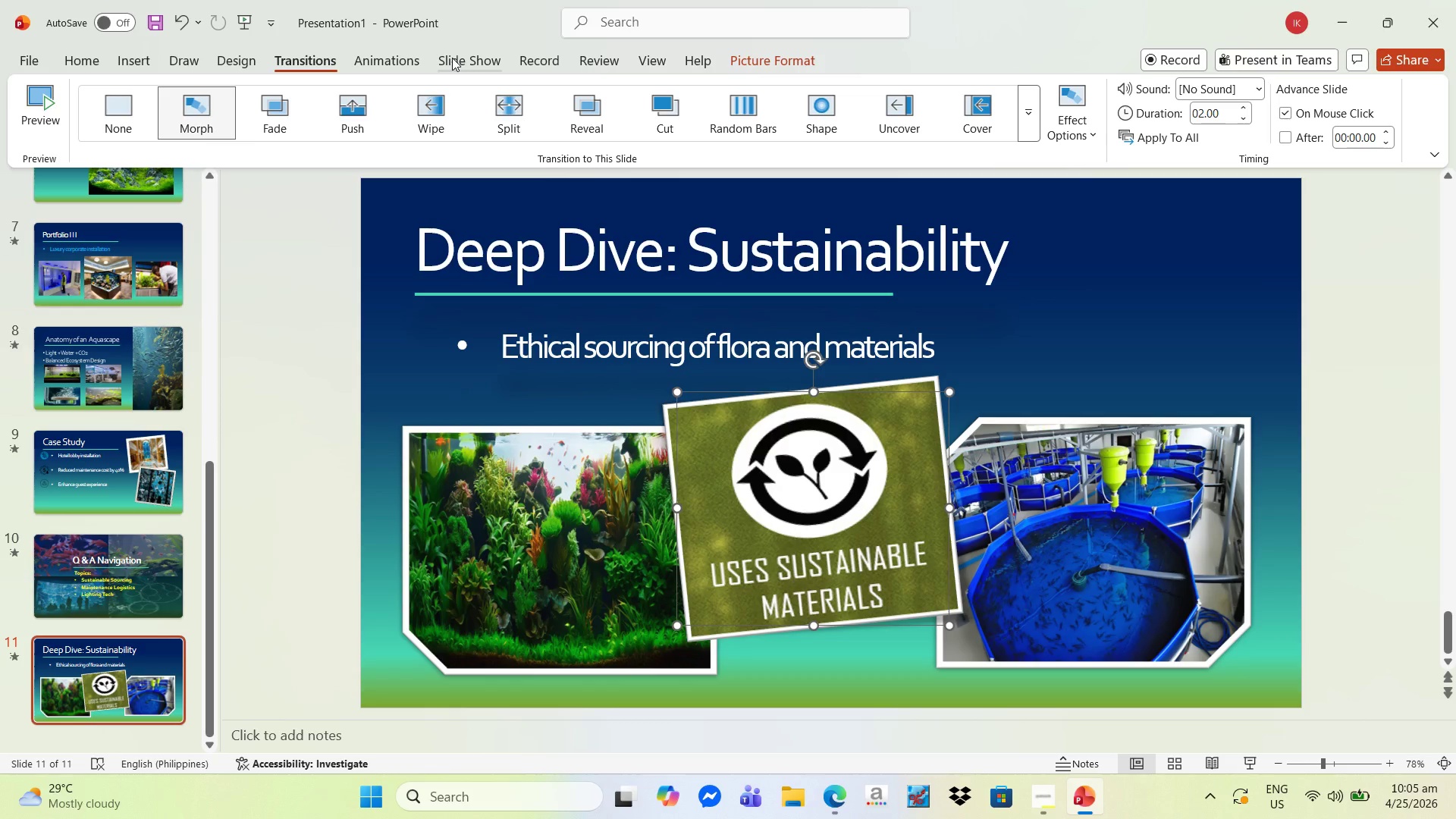 
left_click([403, 55])
 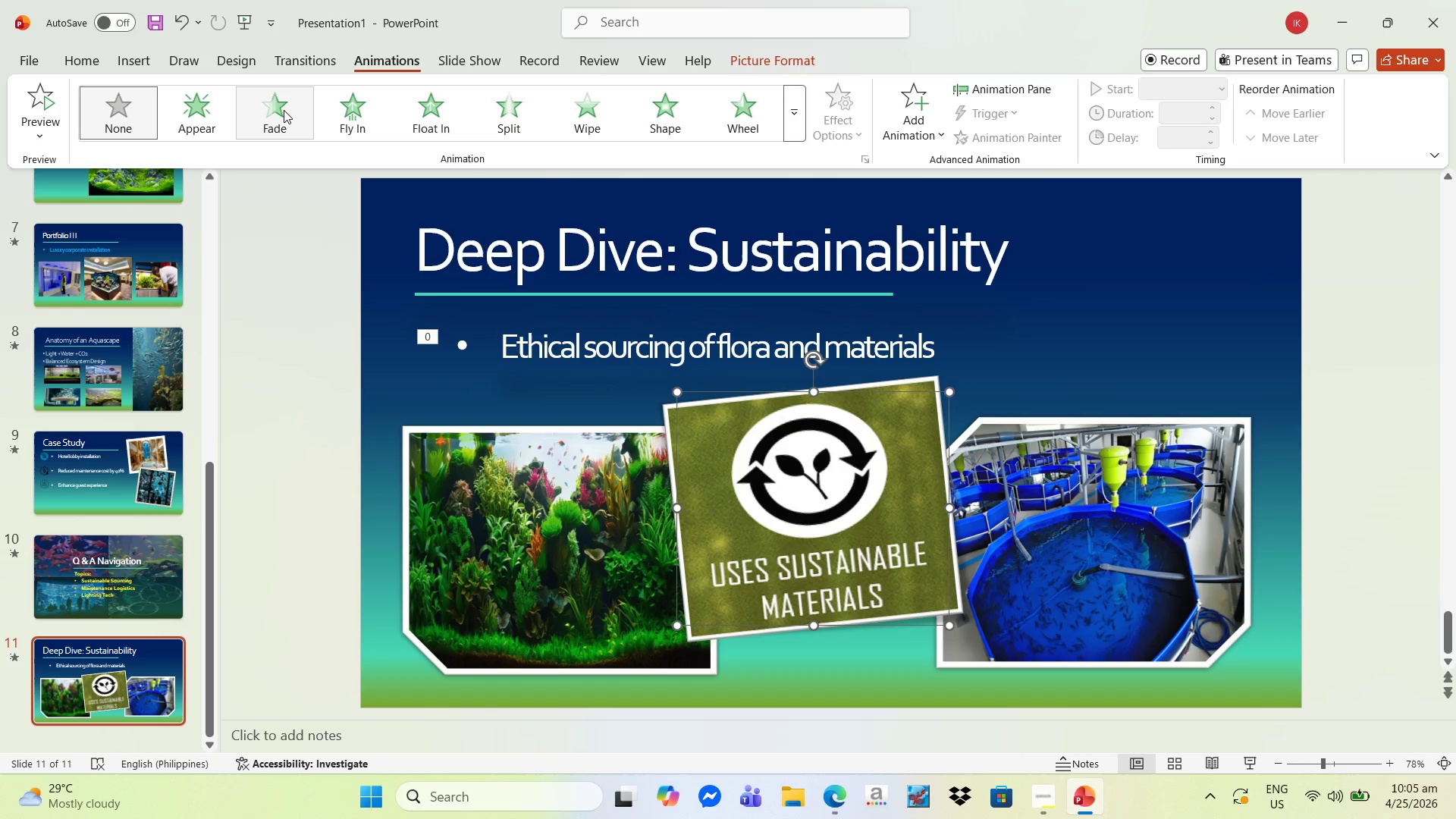 
left_click([284, 110])
 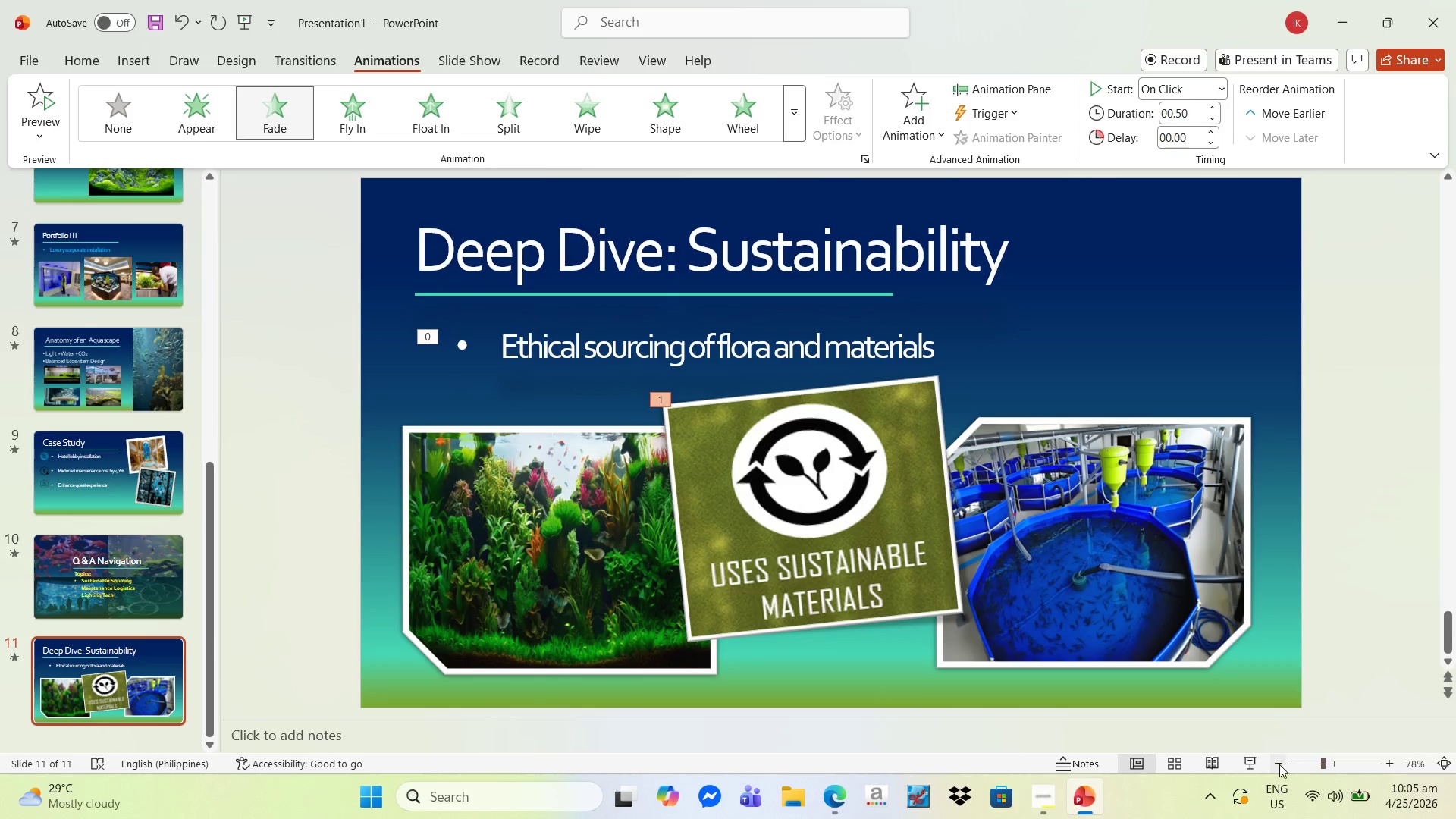 
left_click([1247, 764])
 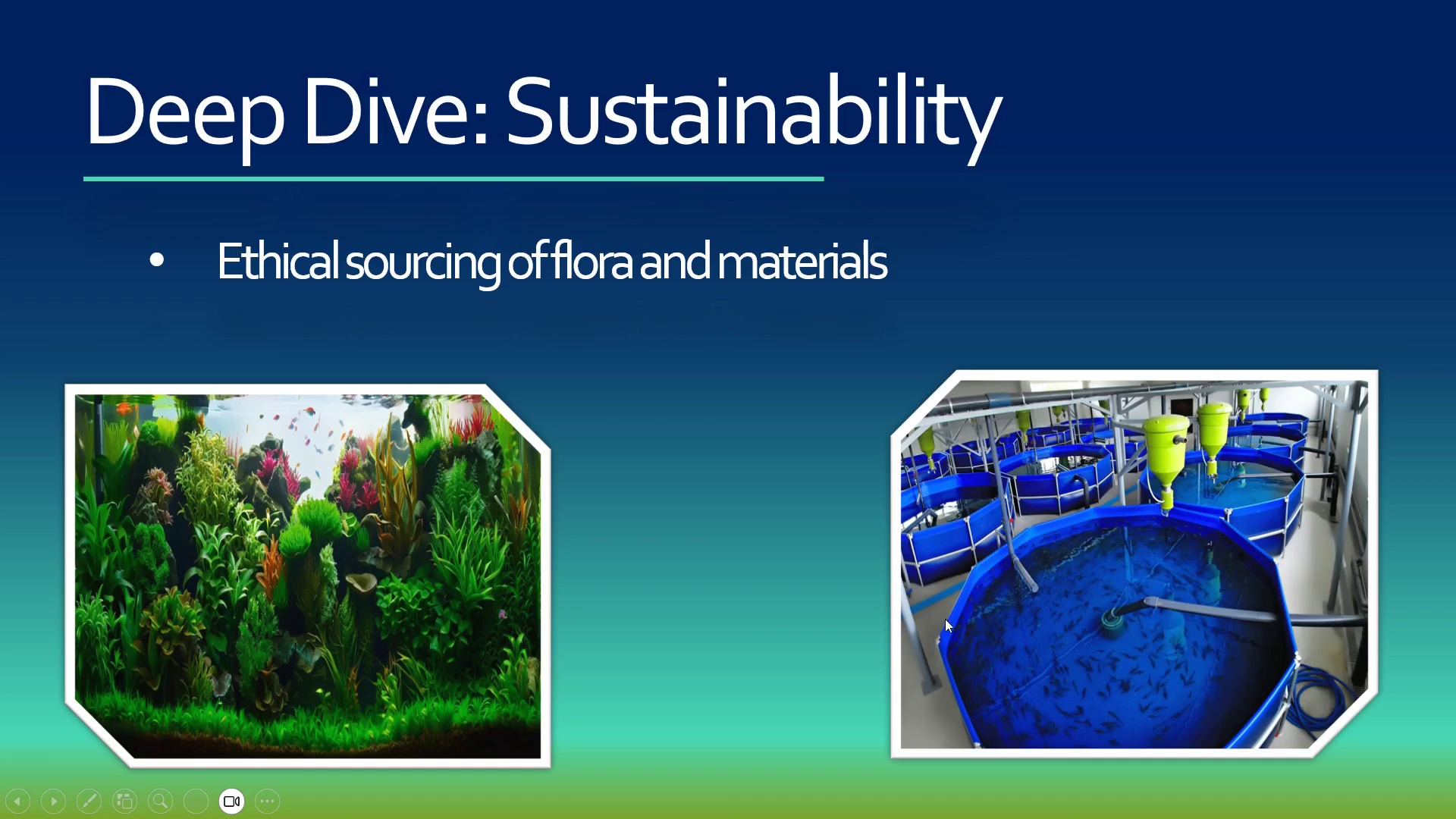 
left_click([1101, 299])
 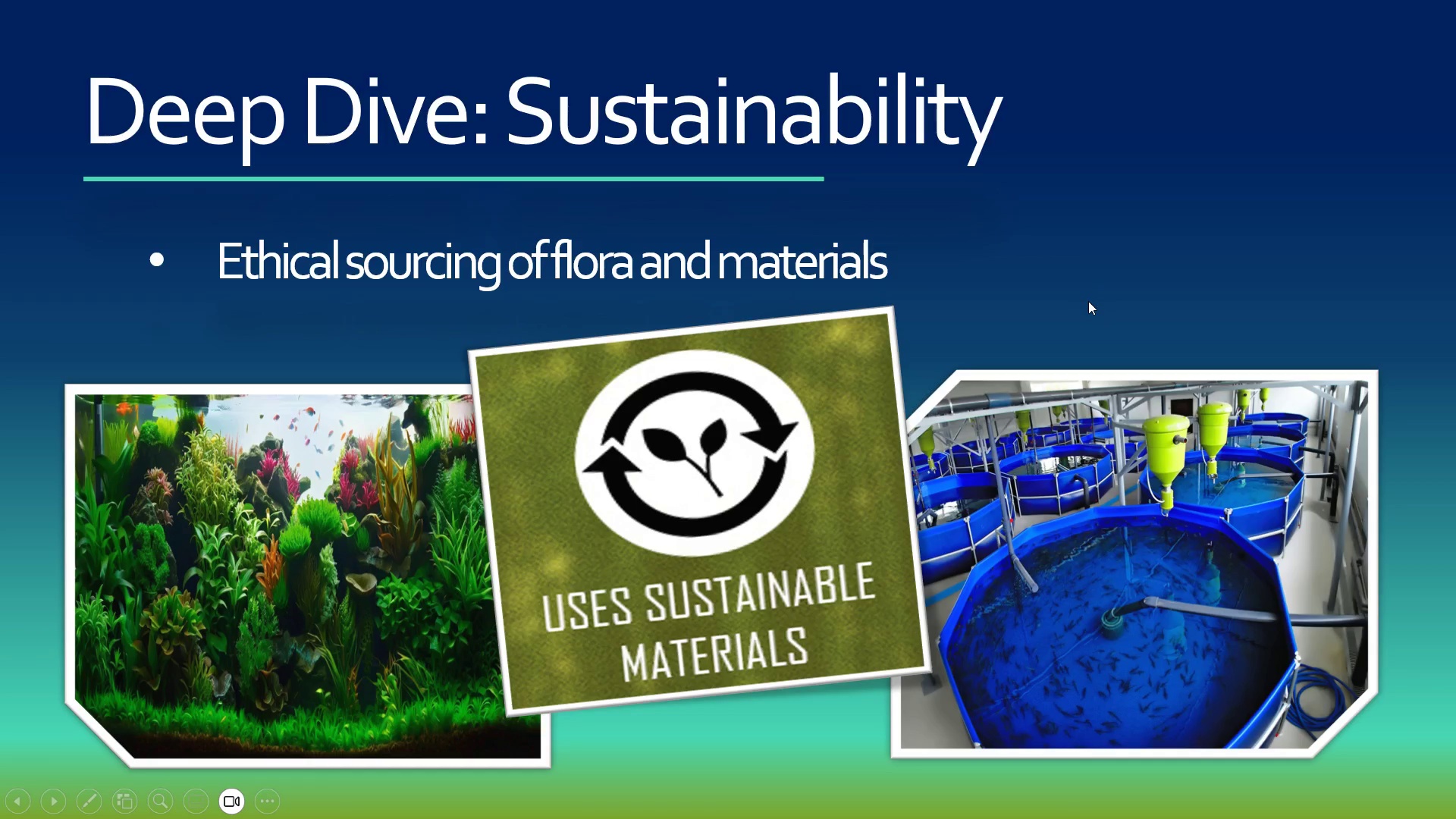 
wait(6.41)
 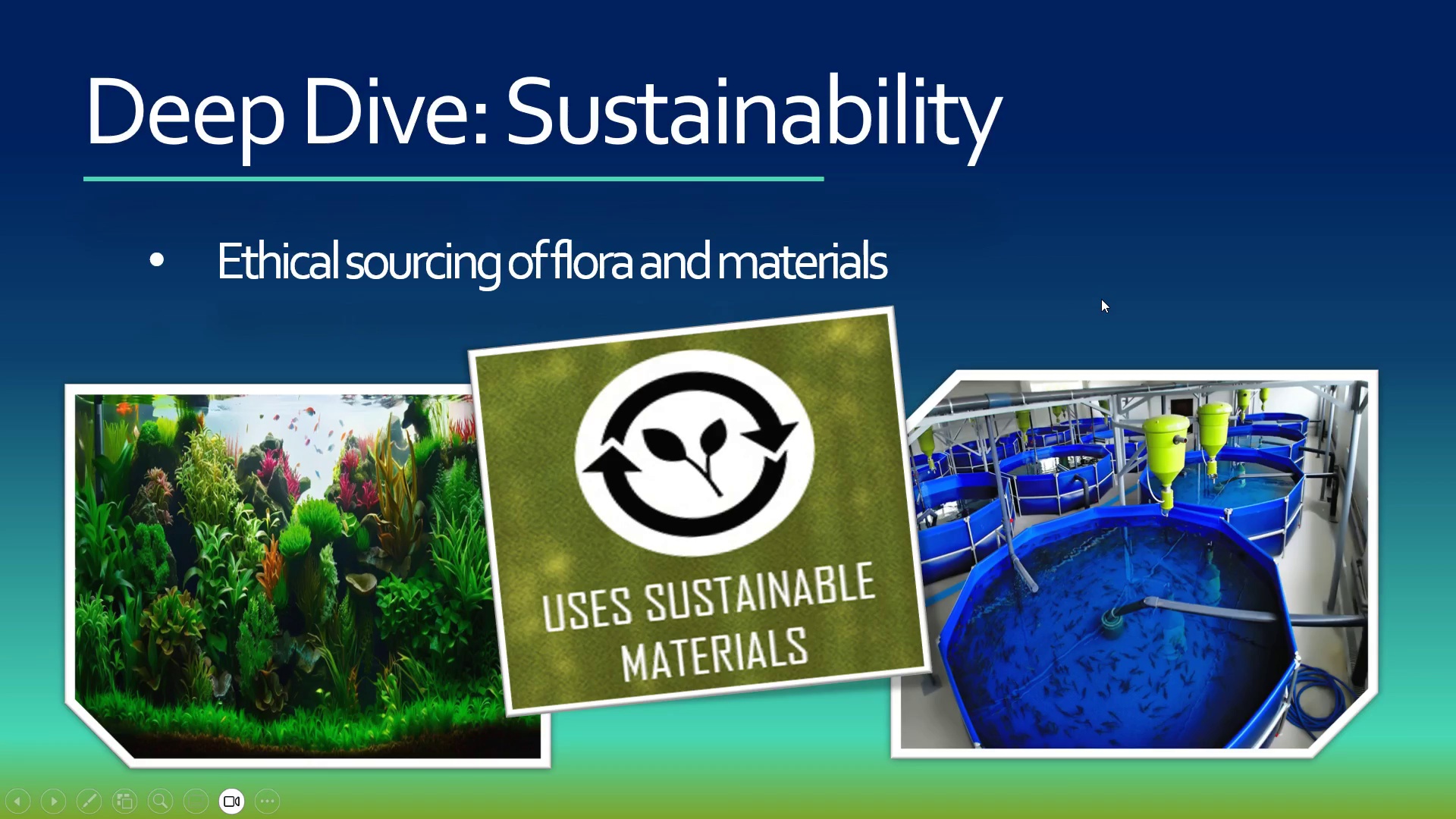 
left_click([1088, 301])
 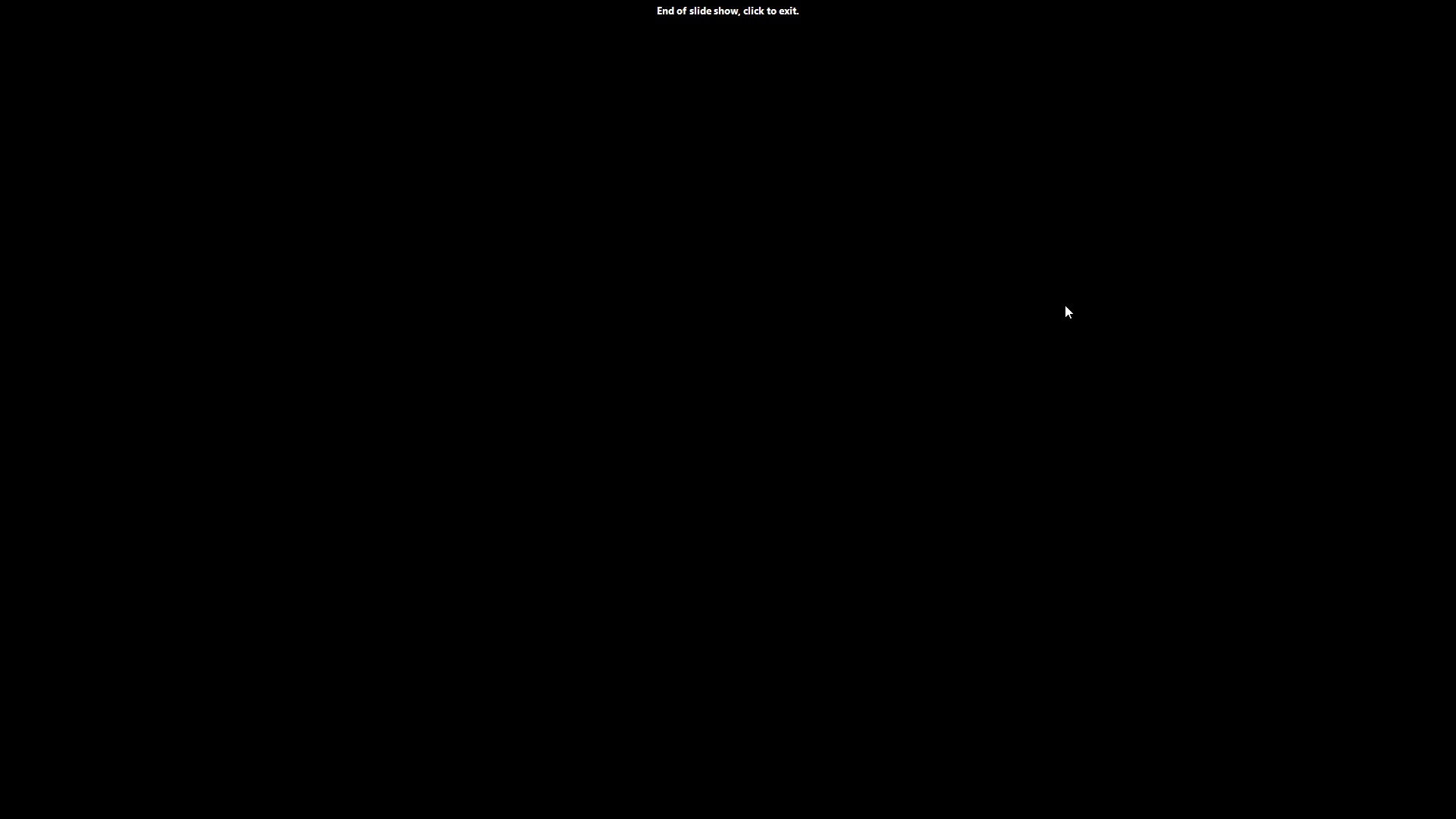 
key(Escape)
 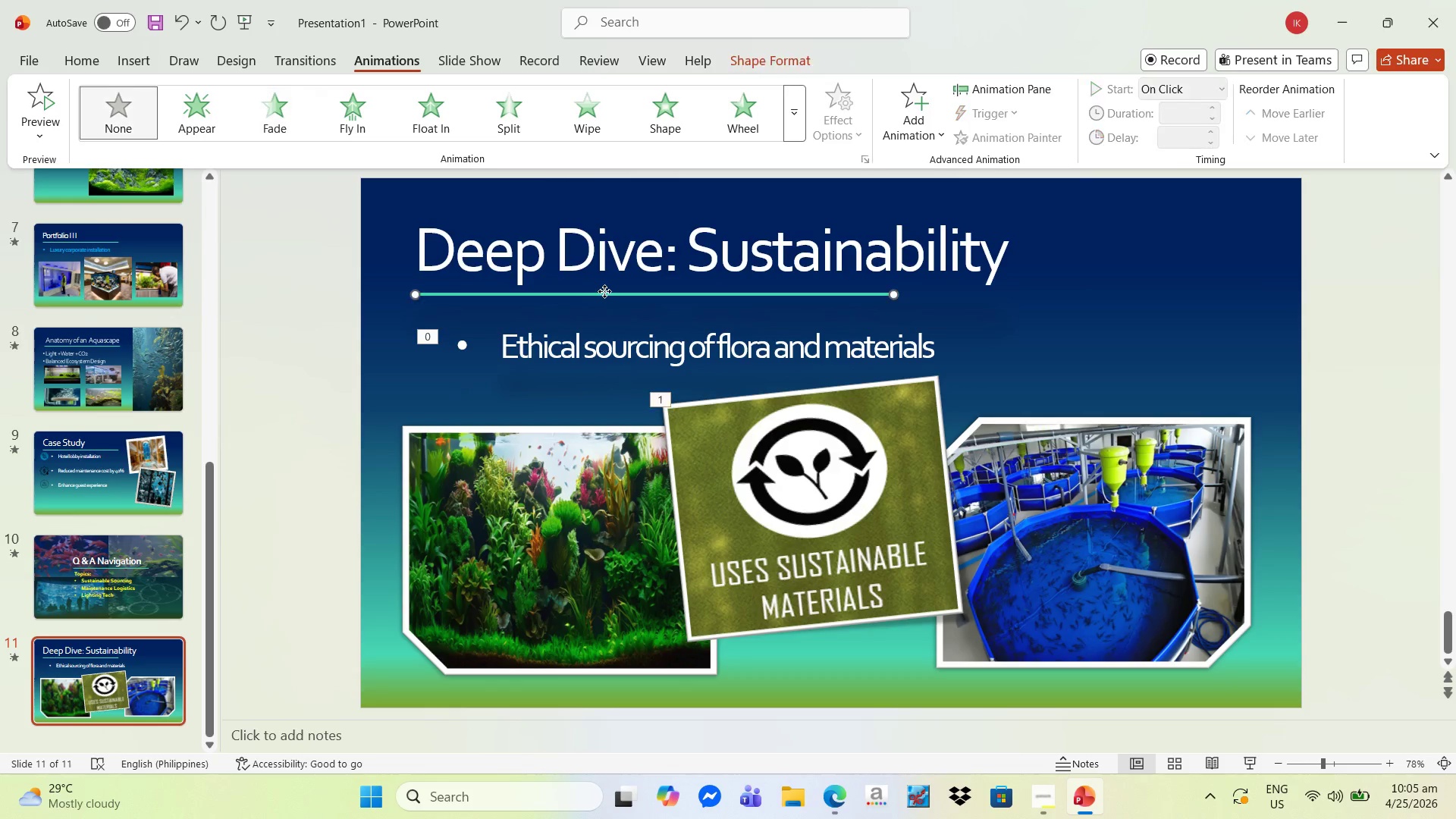 
wait(7.0)
 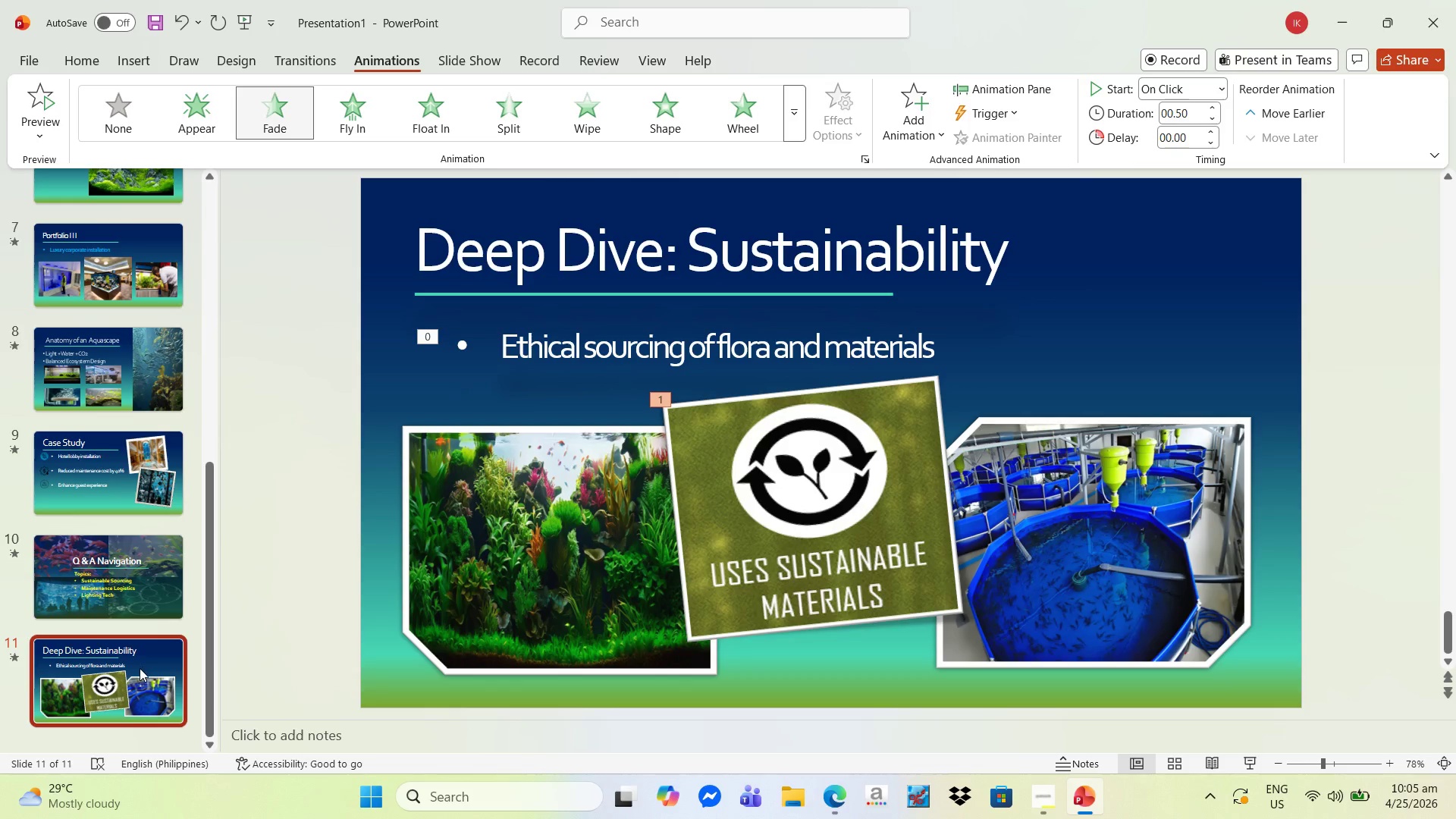 
left_click_drag(start_coordinate=[893, 293], to_coordinate=[1106, 296])
 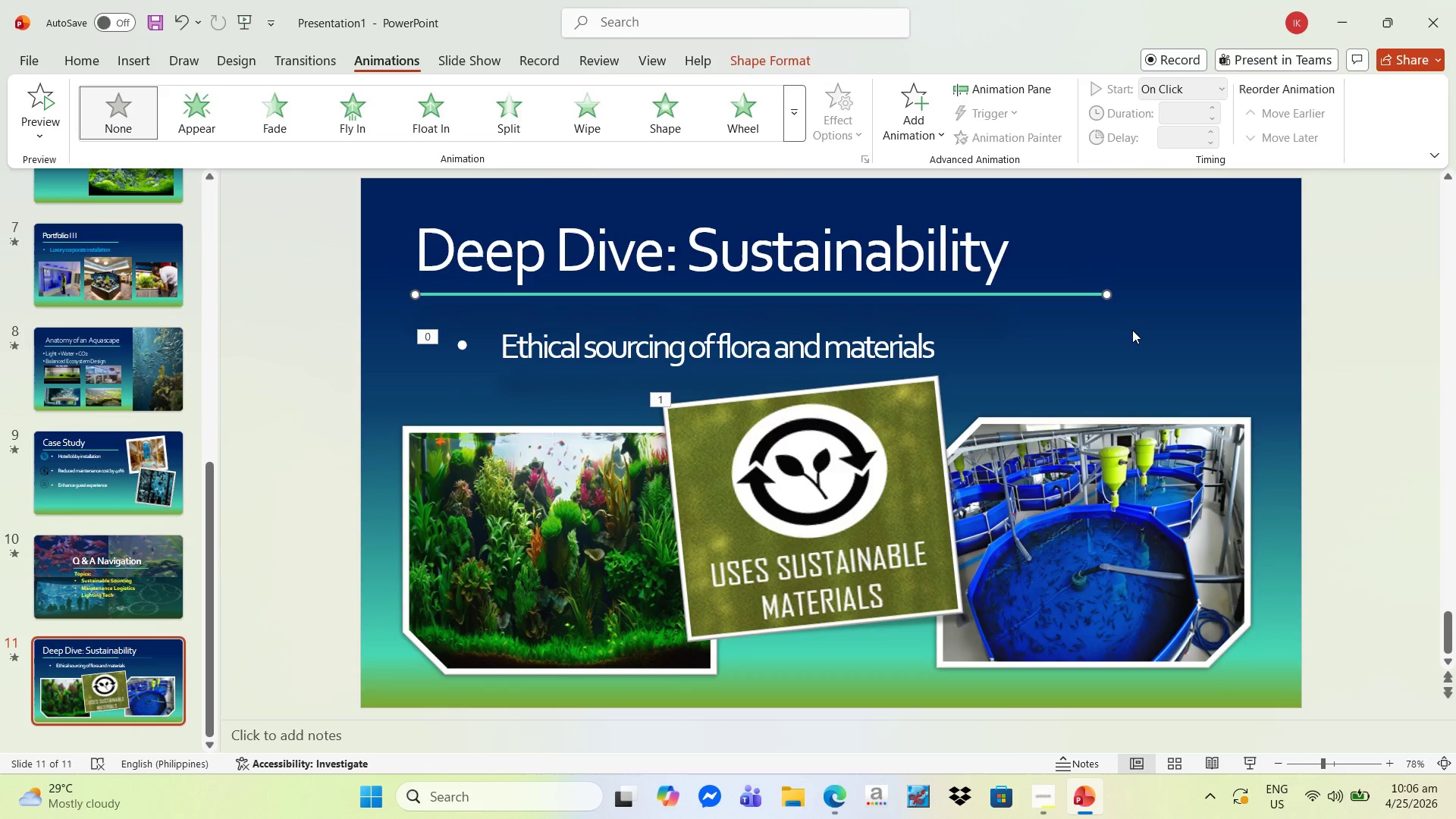 
left_click([1132, 330])
 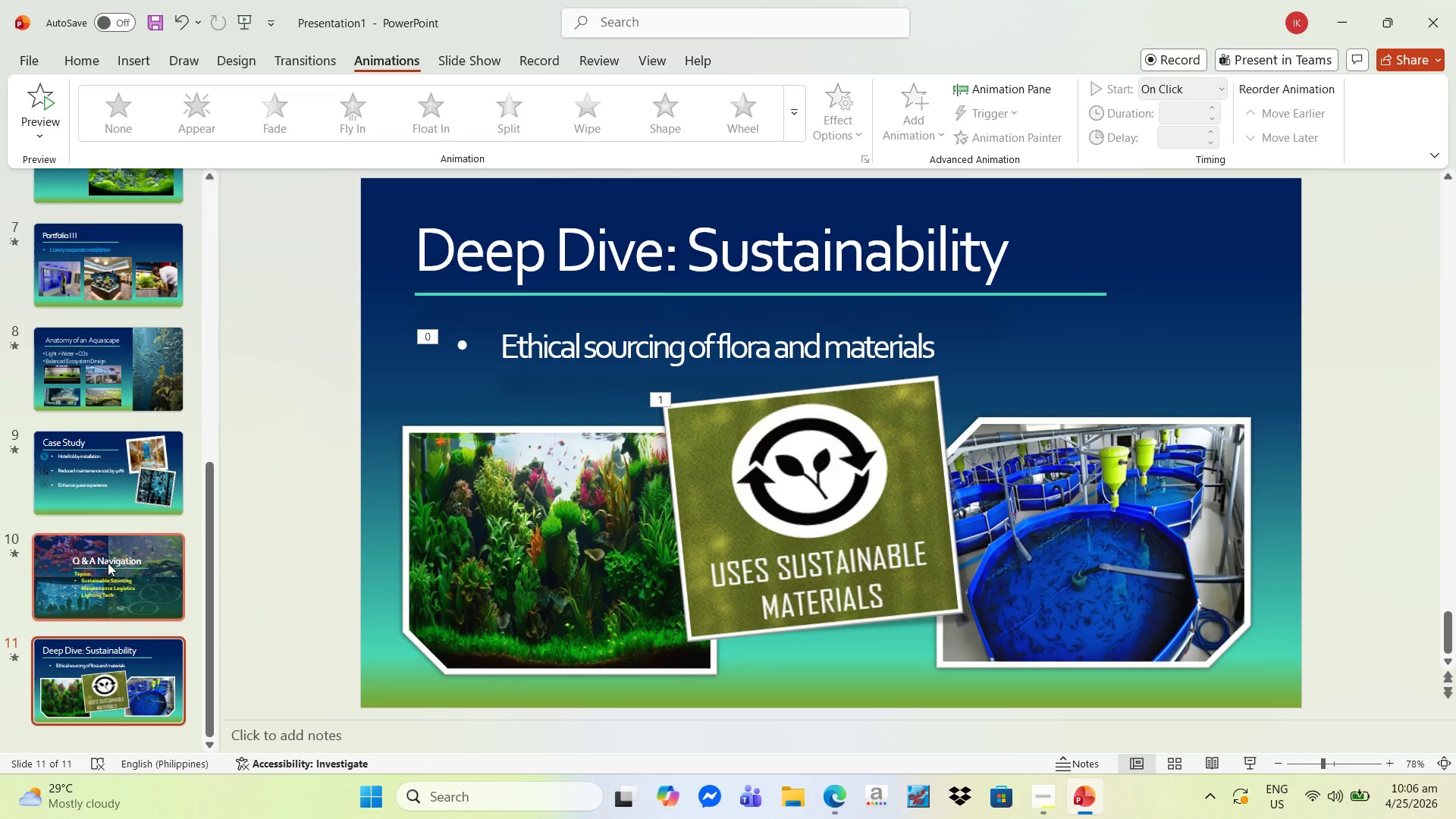 
left_click([104, 576])
 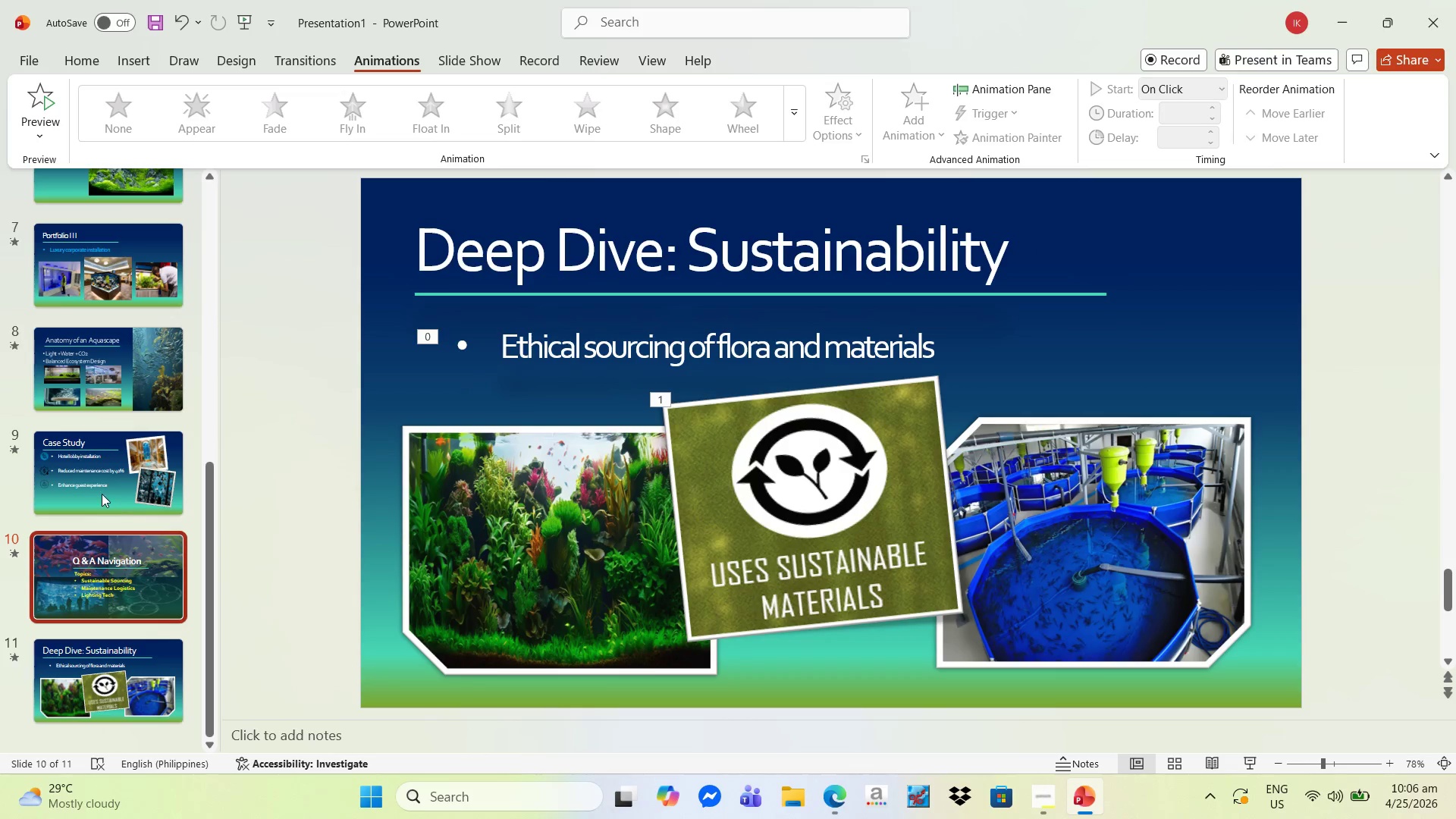 
left_click([101, 492])
 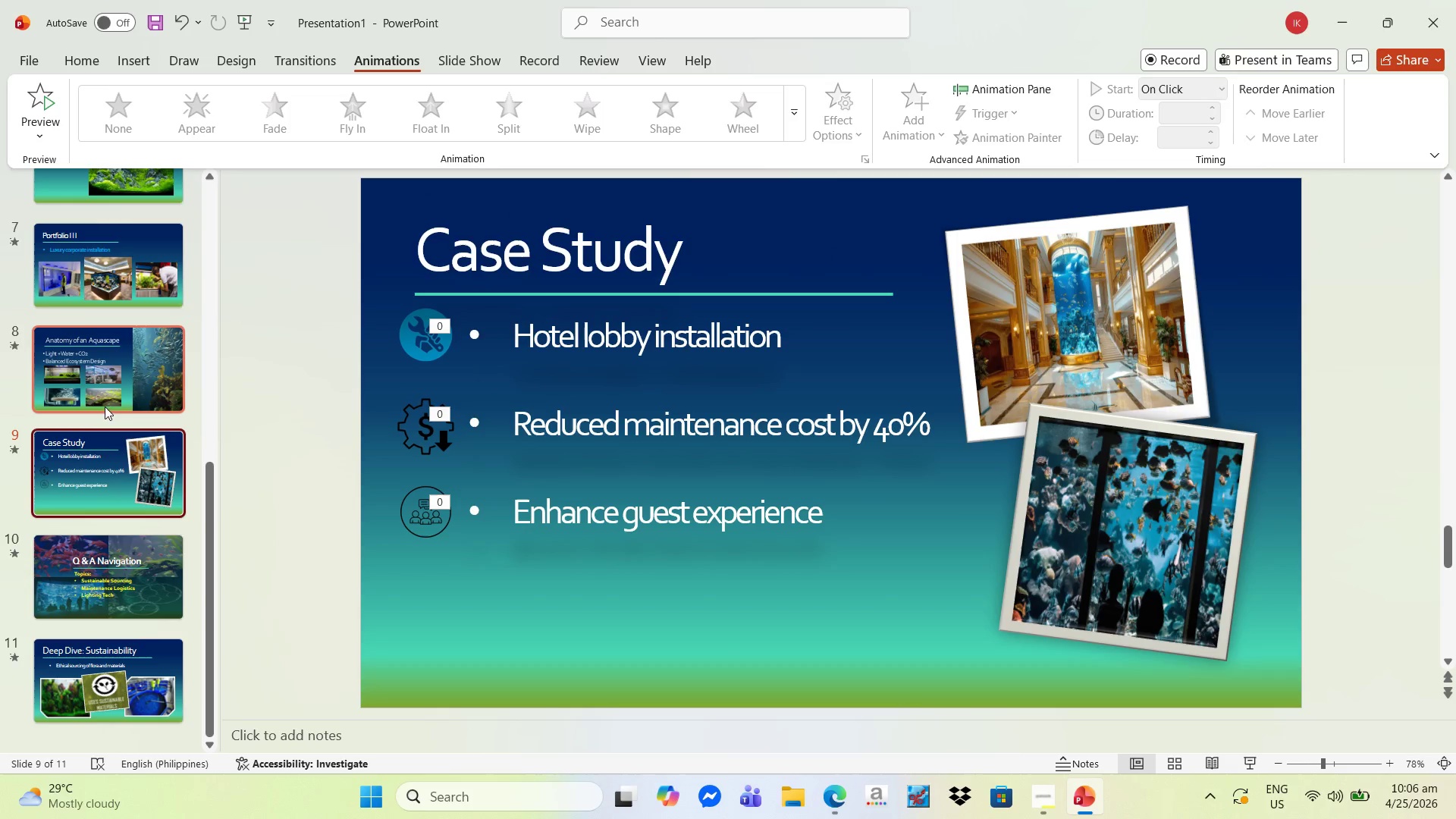 
left_click([110, 361])
 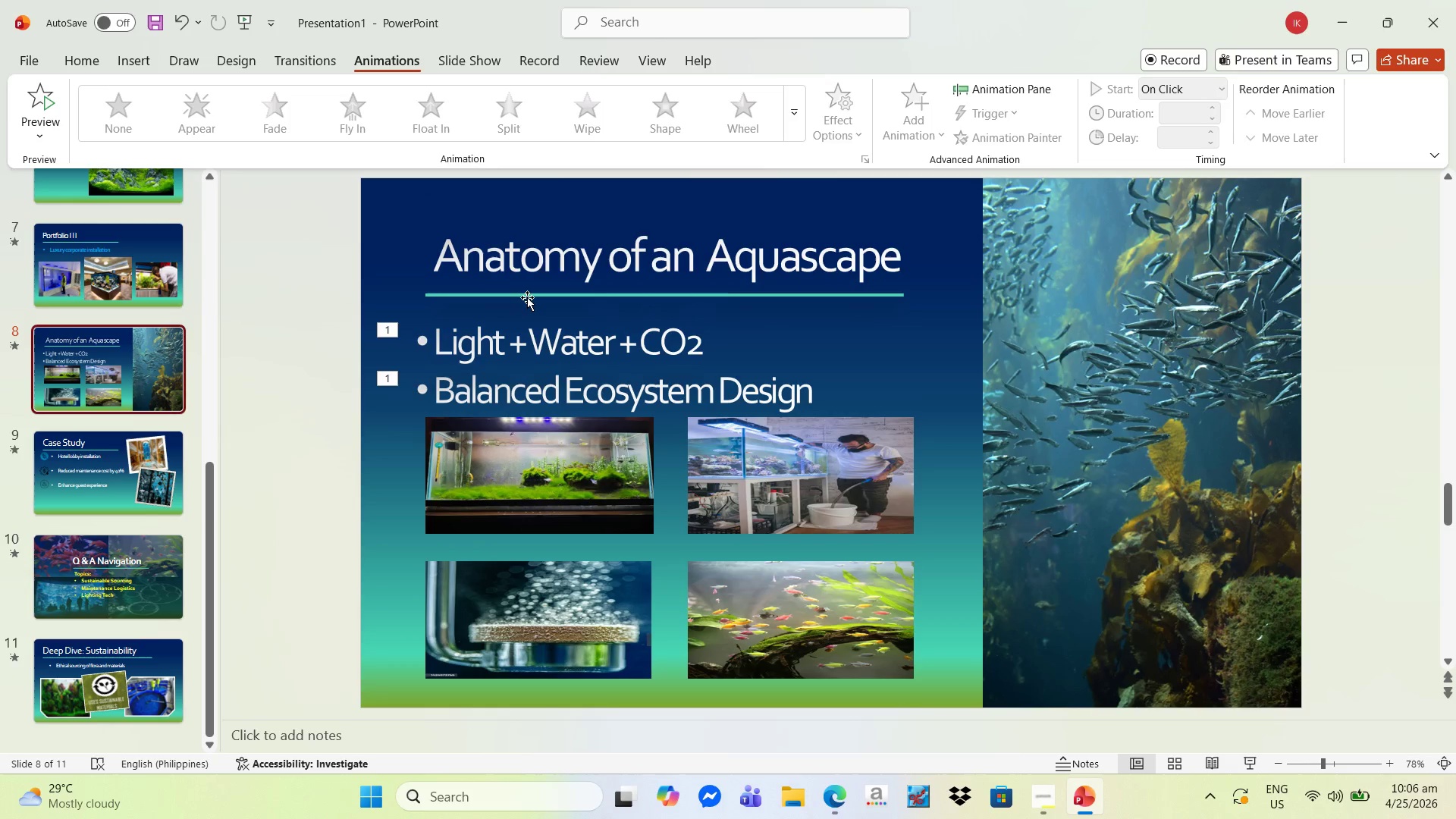 
left_click([529, 294])
 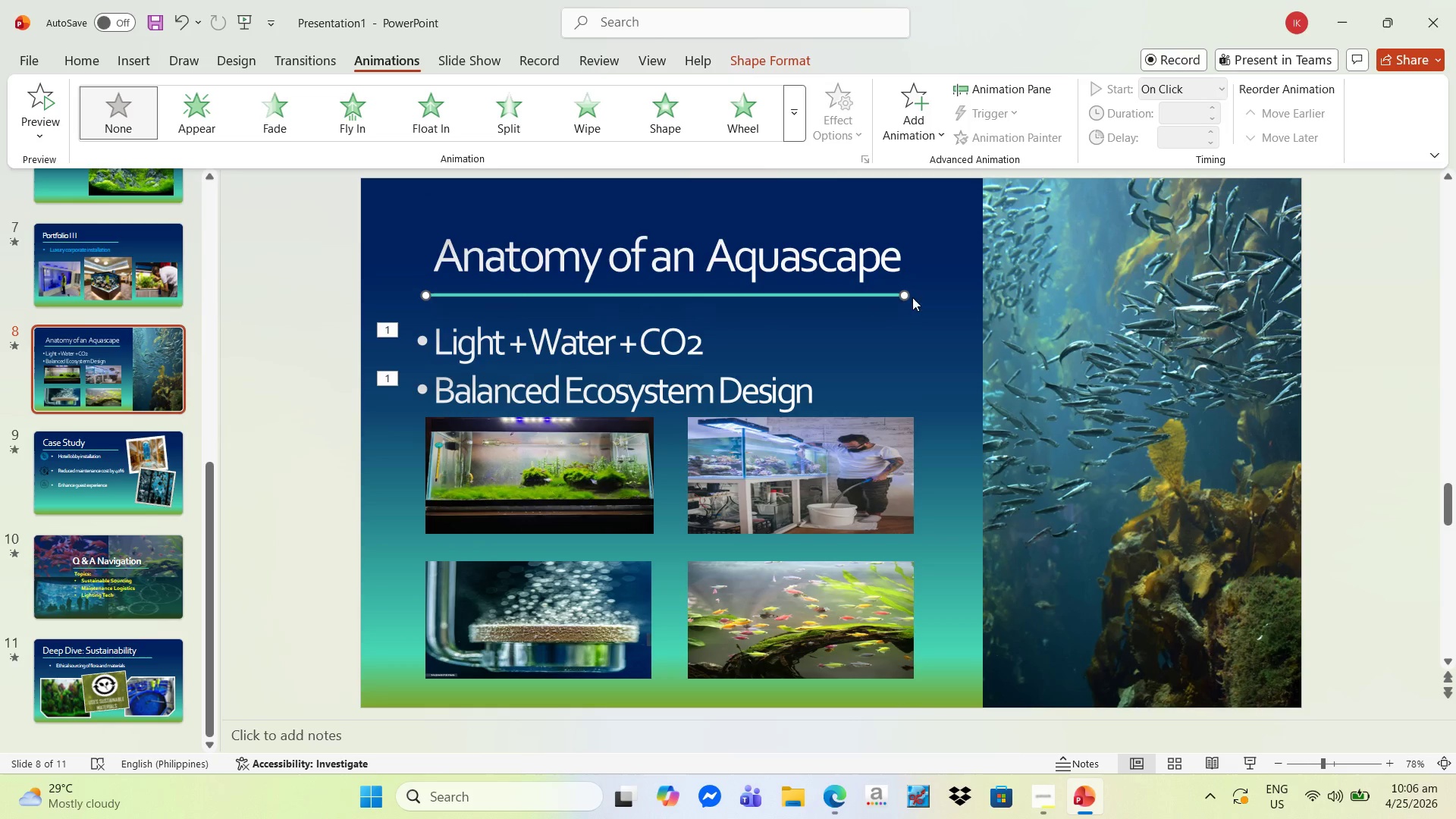 
left_click_drag(start_coordinate=[908, 297], to_coordinate=[962, 300])
 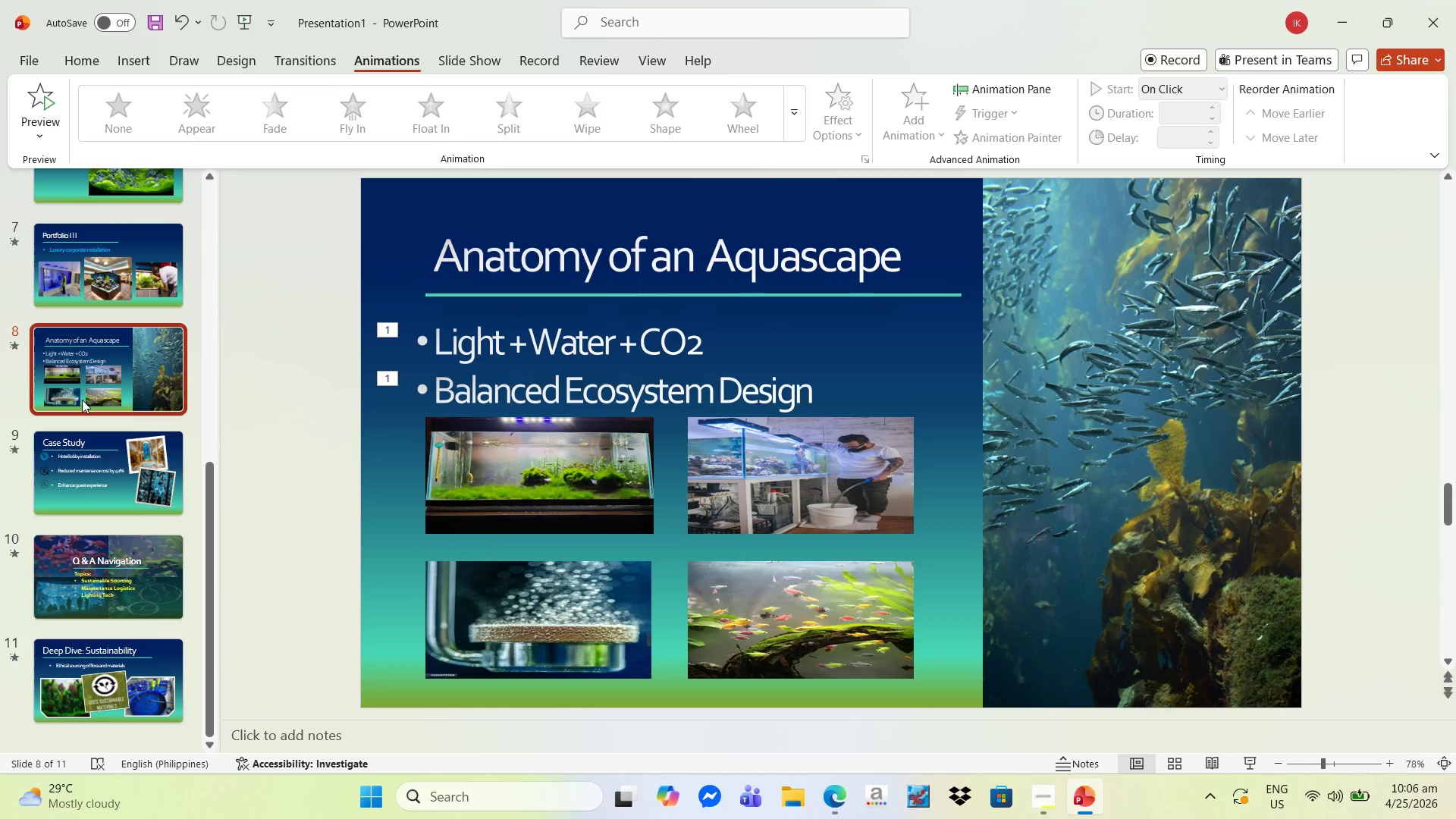 
left_click([76, 382])
 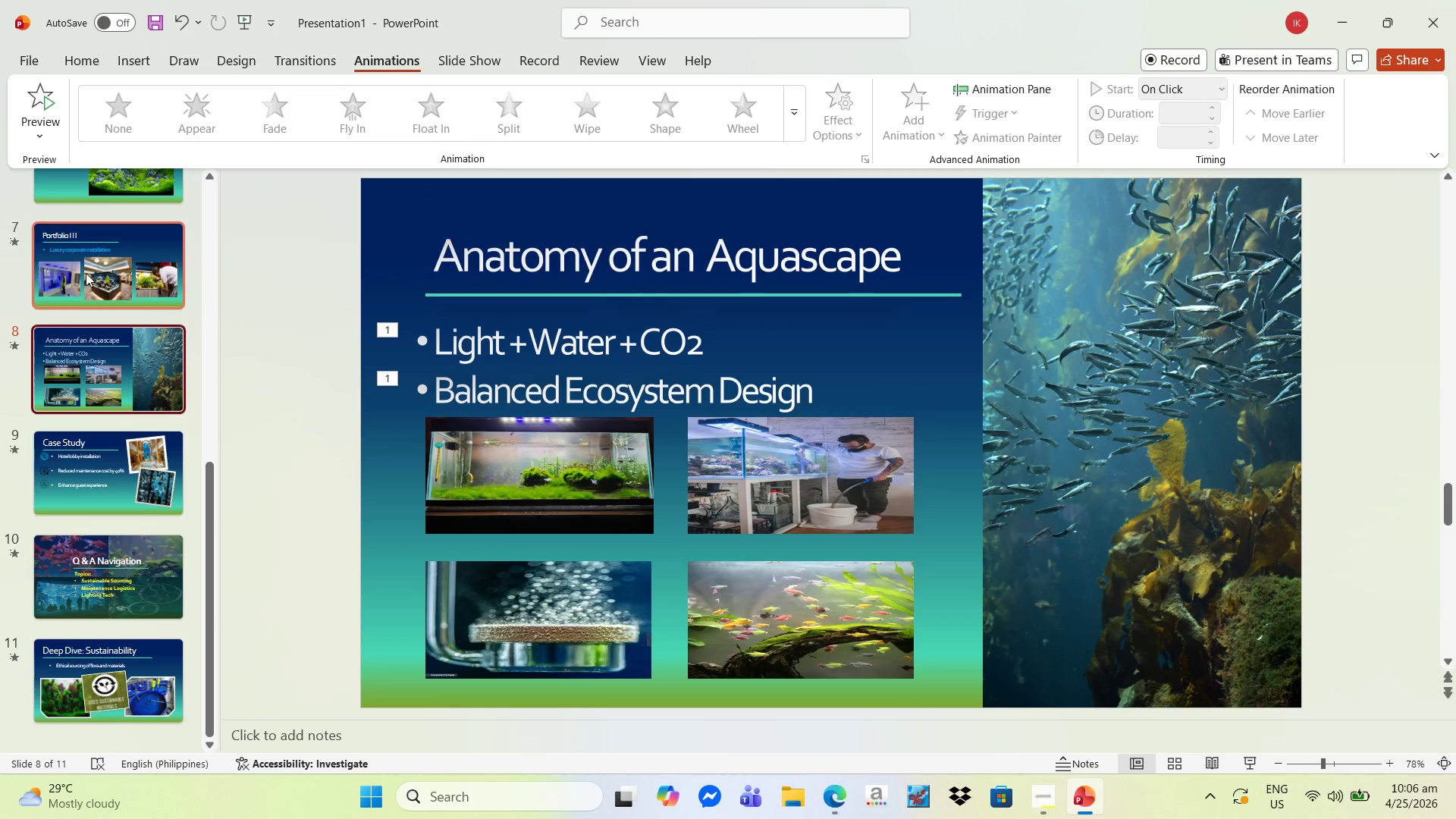 
left_click([86, 272])
 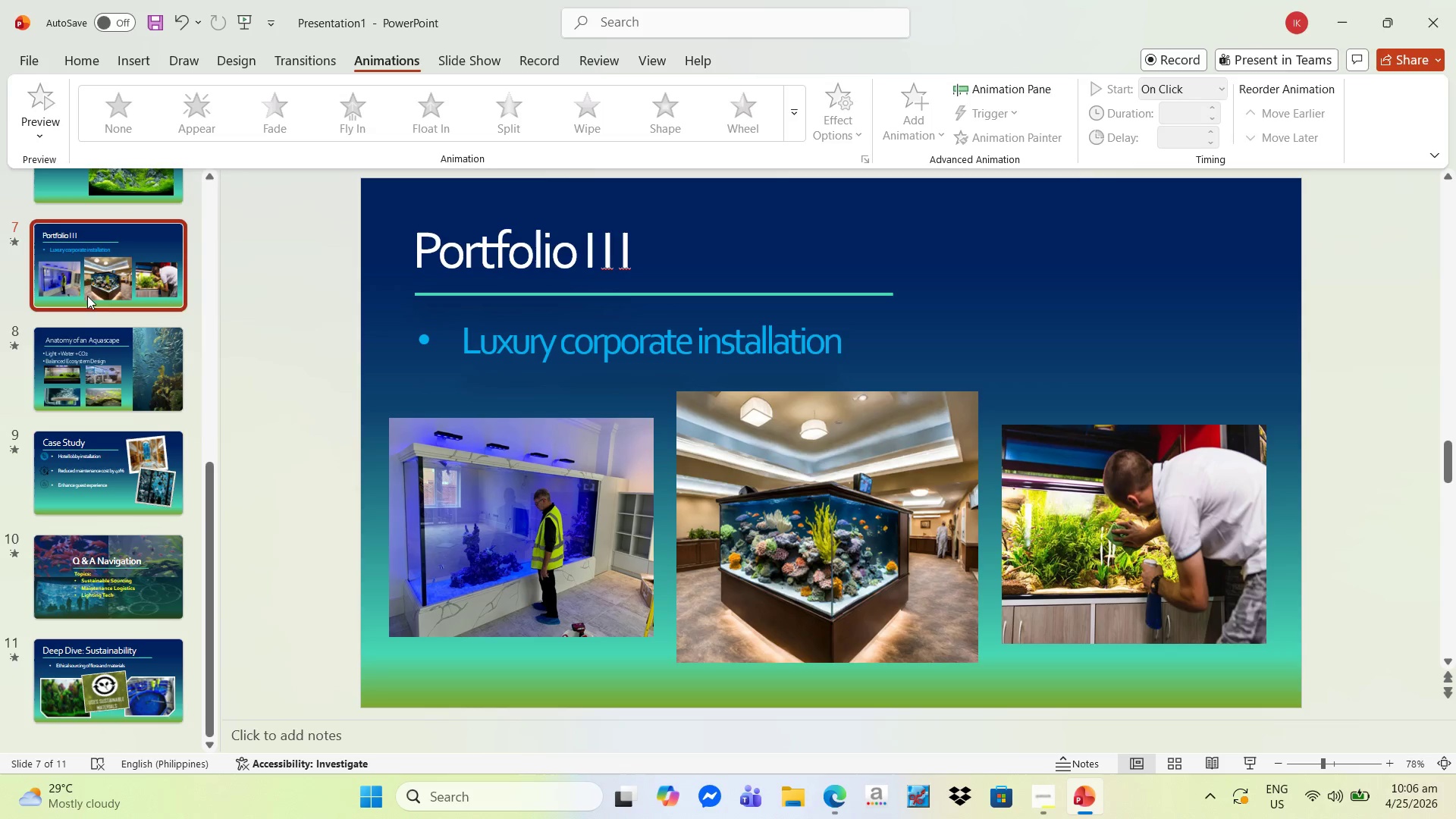 
scroll: coordinate [73, 306], scroll_direction: up, amount: 3.0
 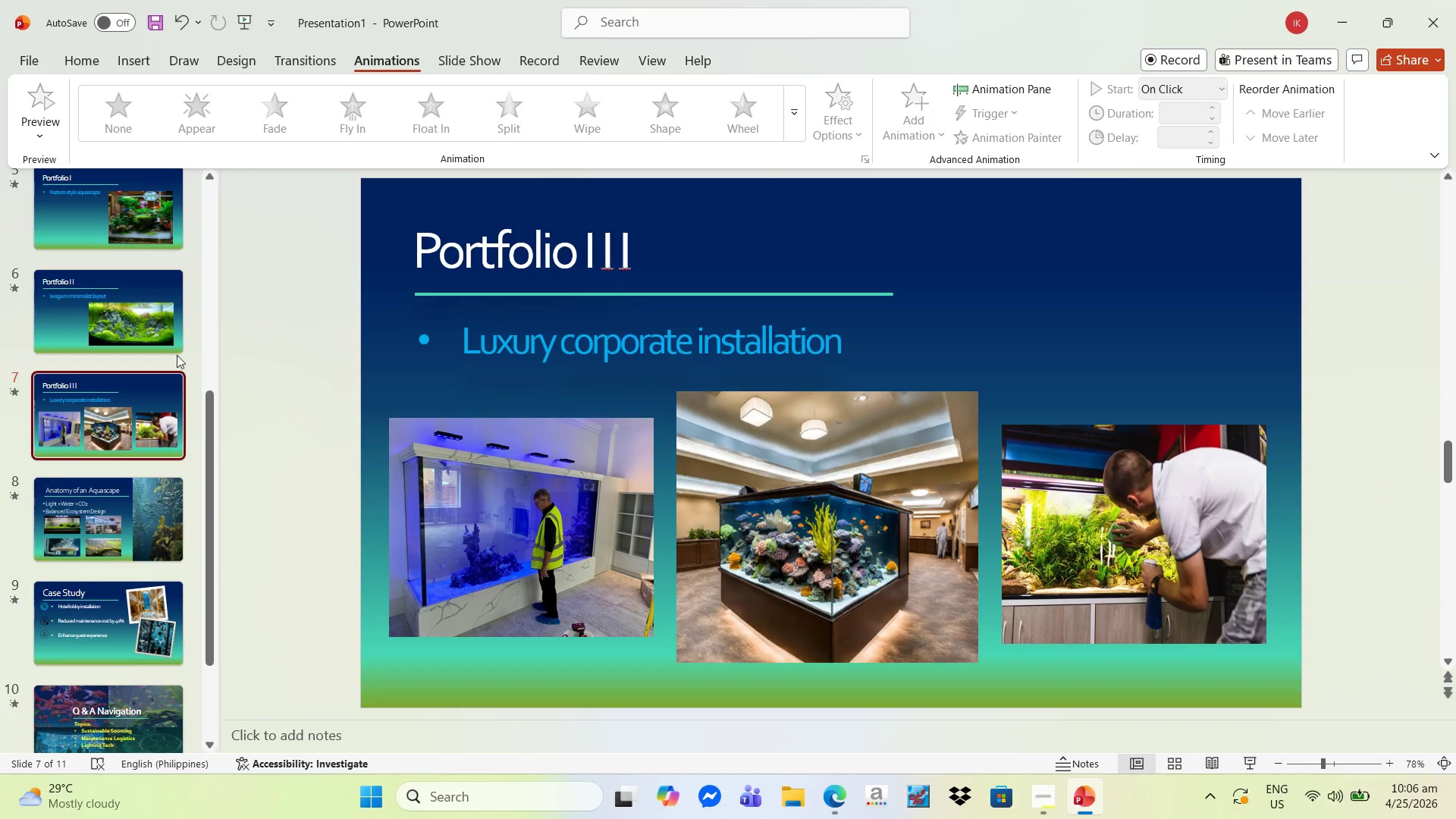 
left_click([93, 328])
 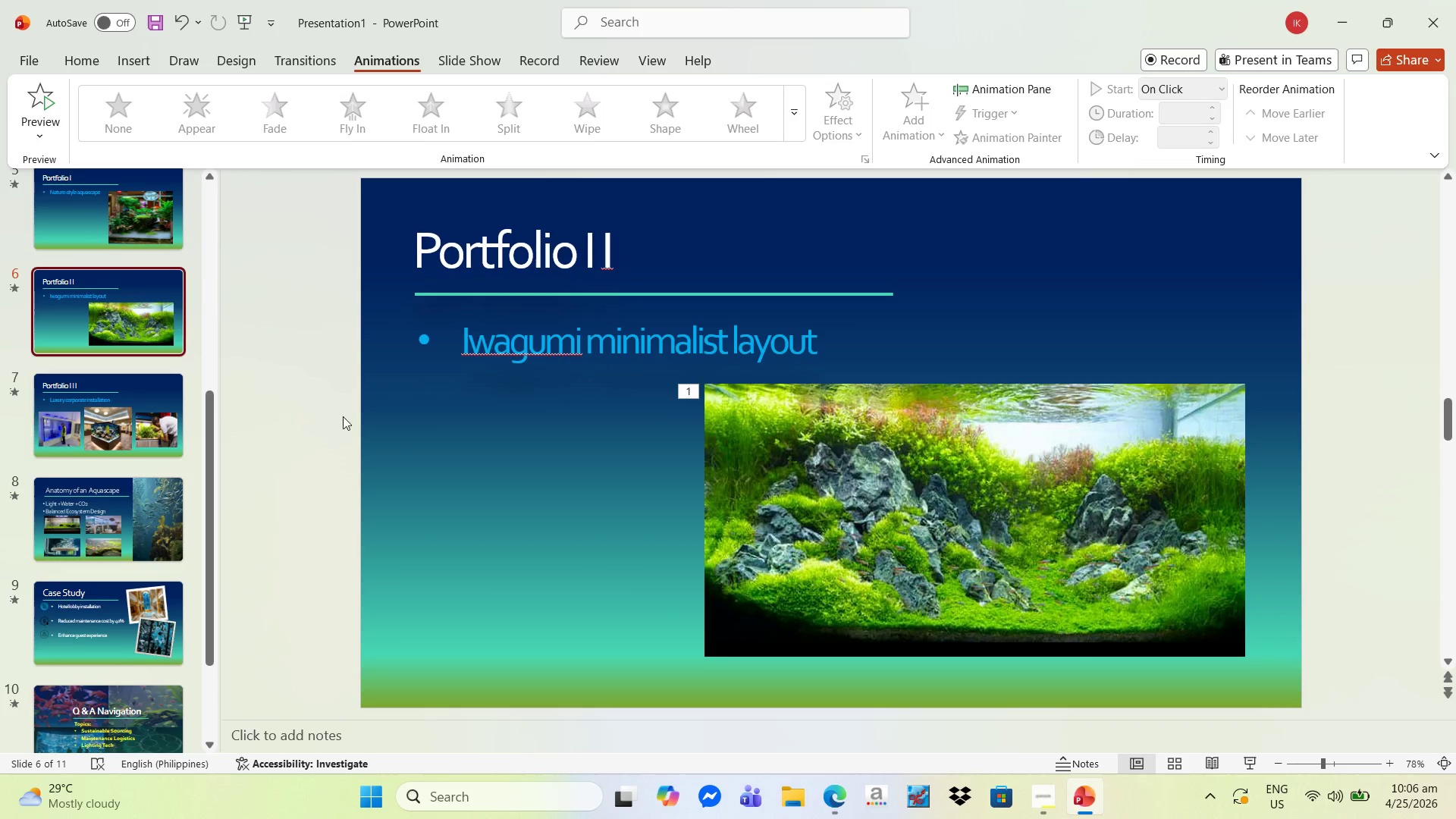 
left_click([1253, 763])
 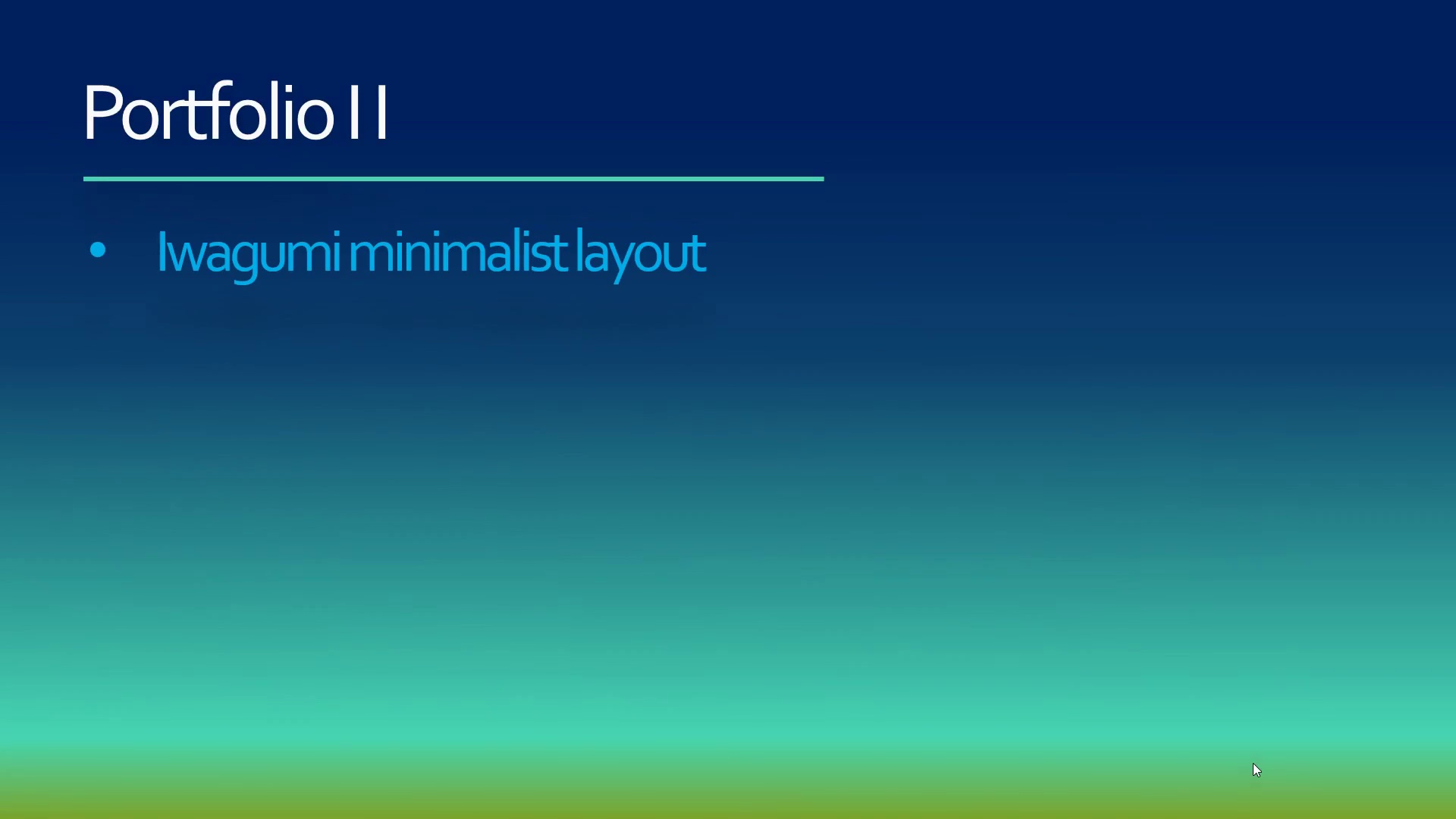 
left_click([1156, 631])
 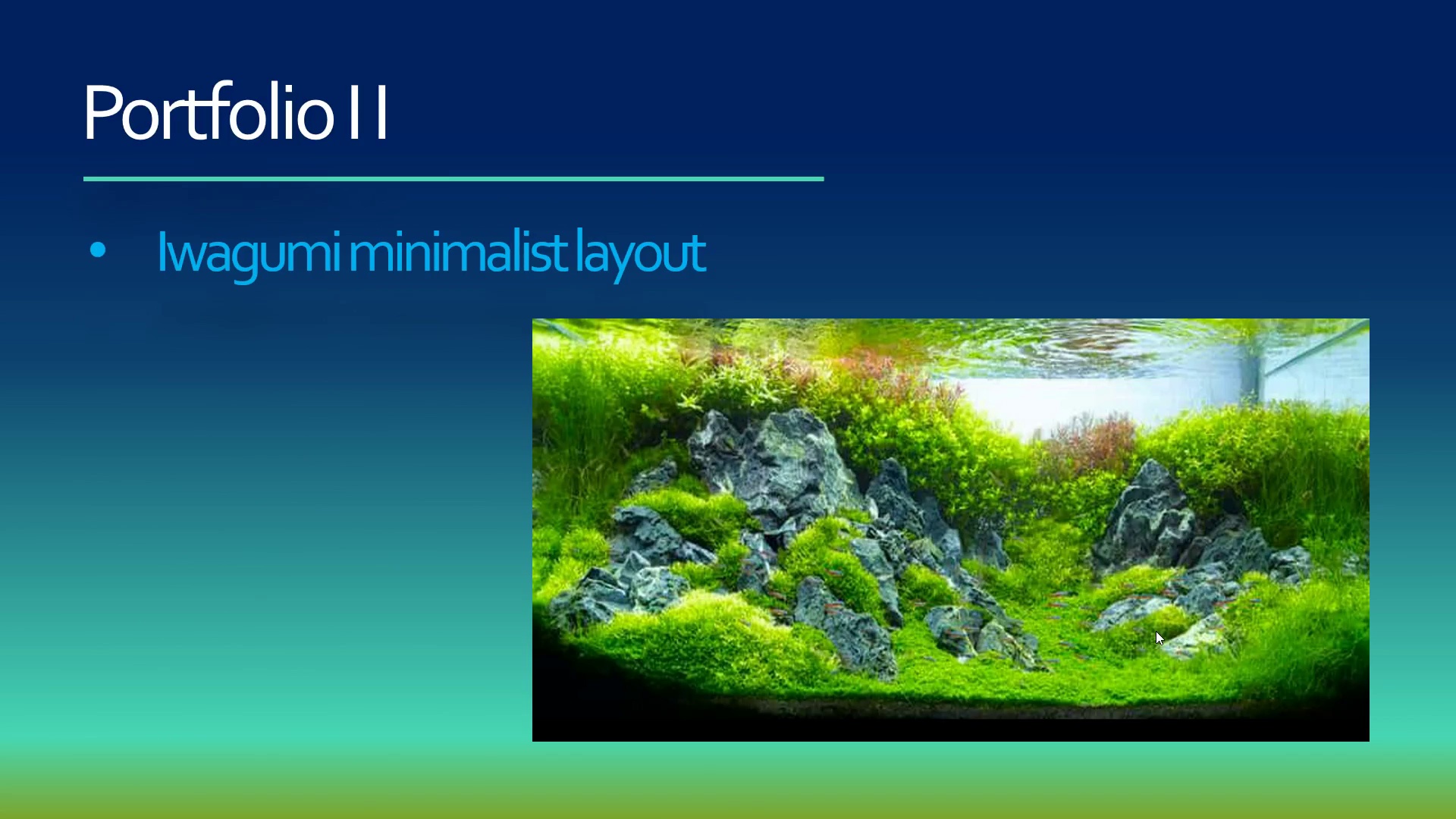 
left_click([1156, 631])
 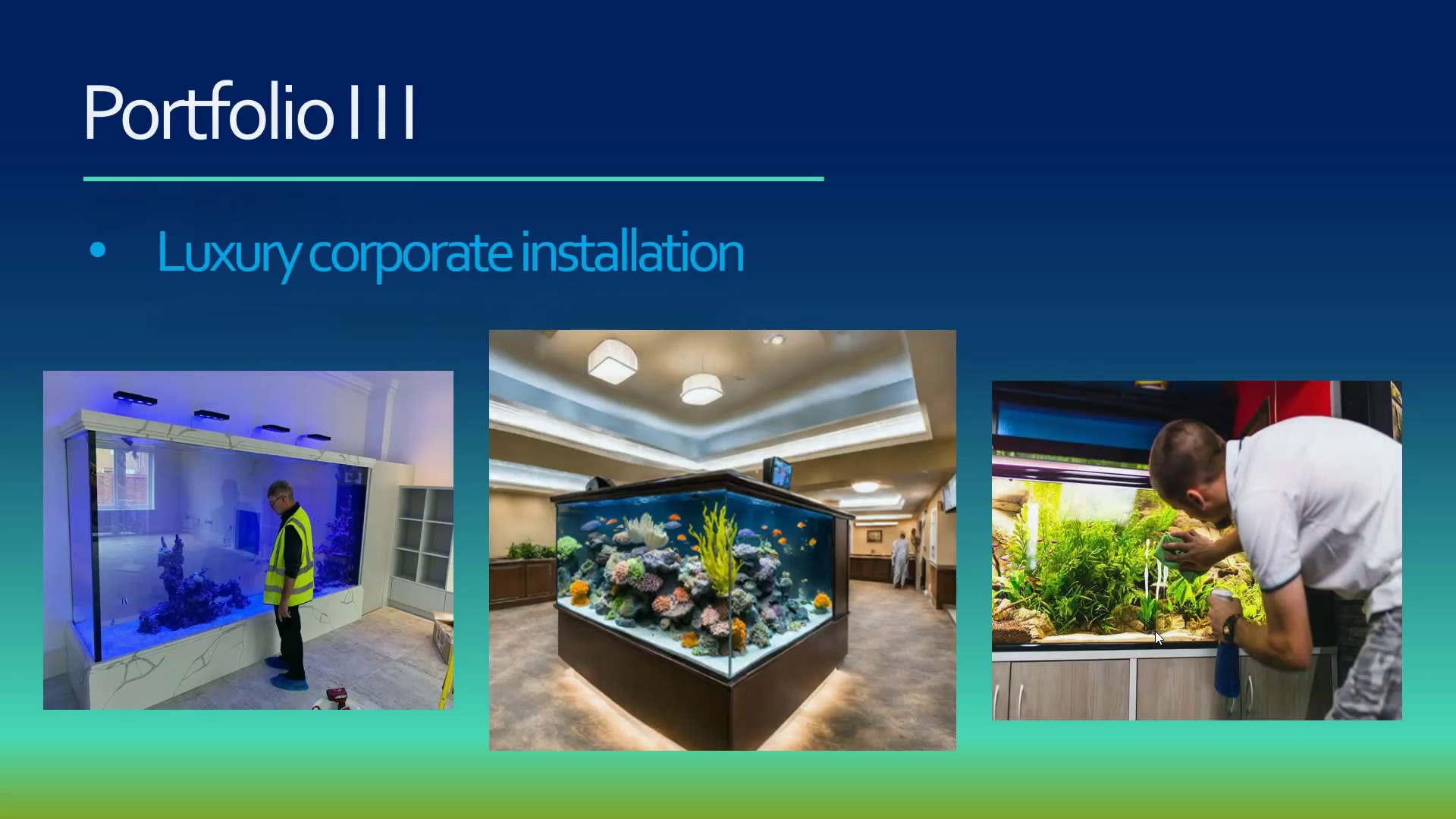 
left_click([1155, 631])
 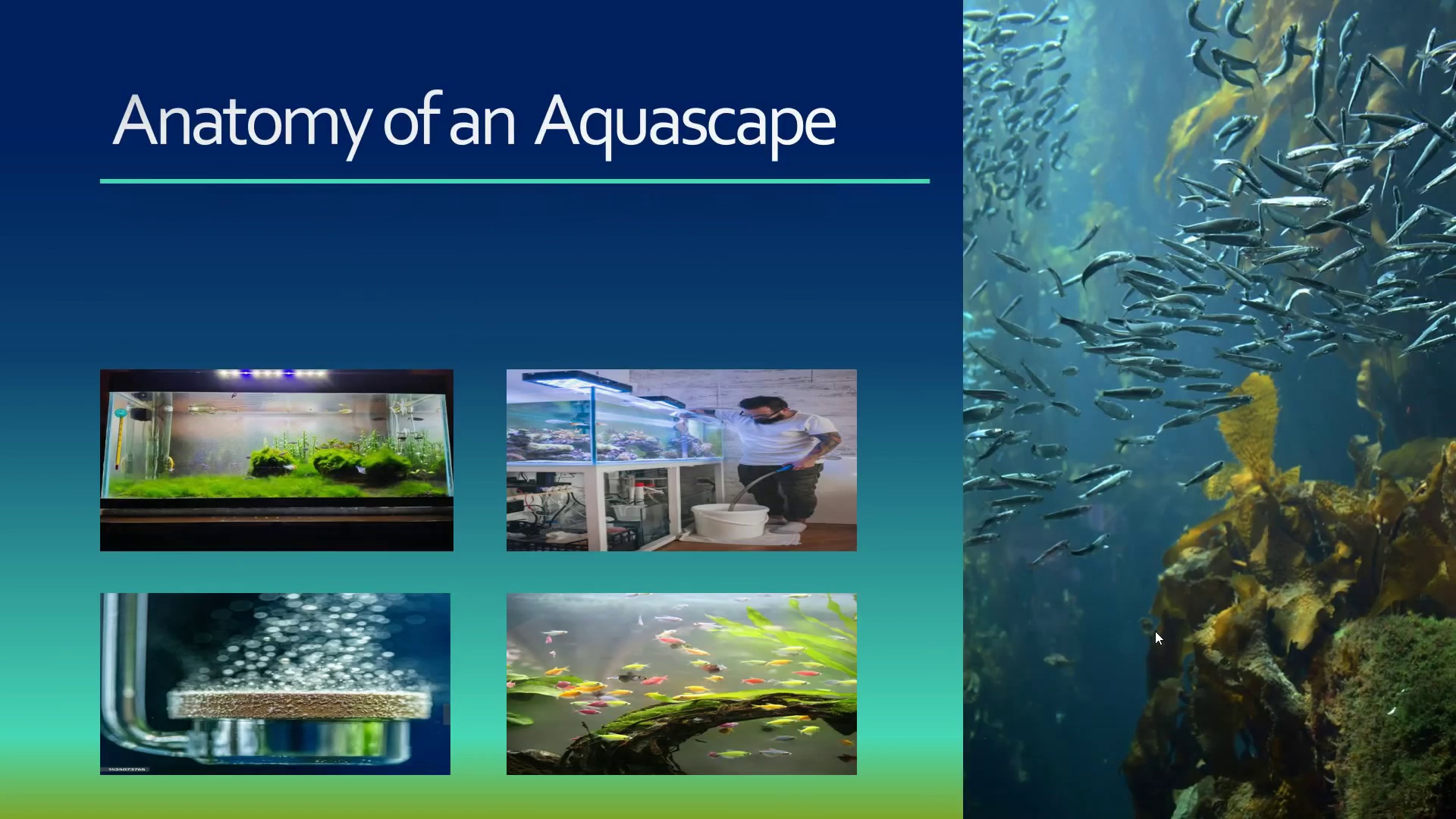 
left_click([1155, 631])
 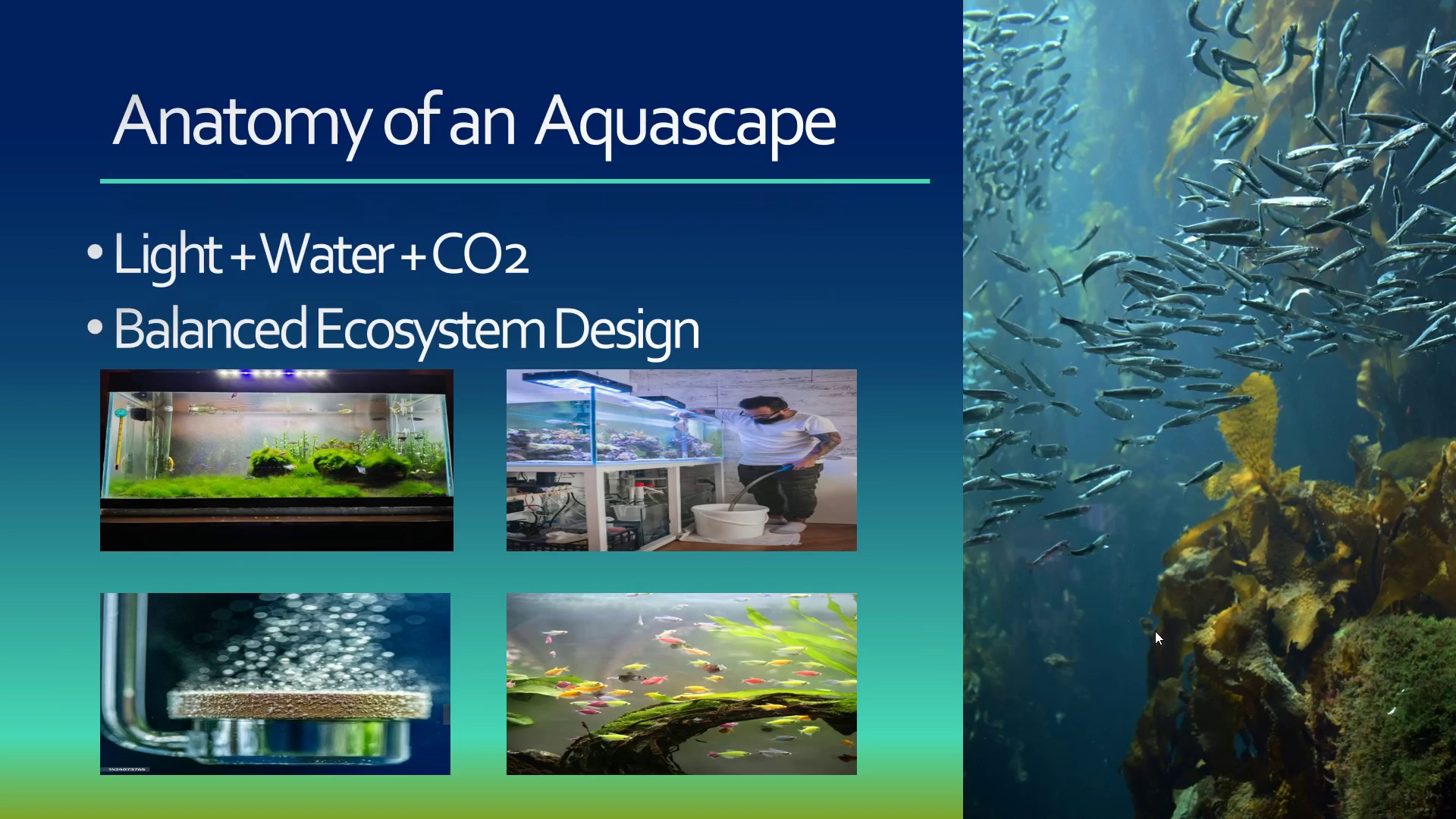 
left_click([1155, 631])
 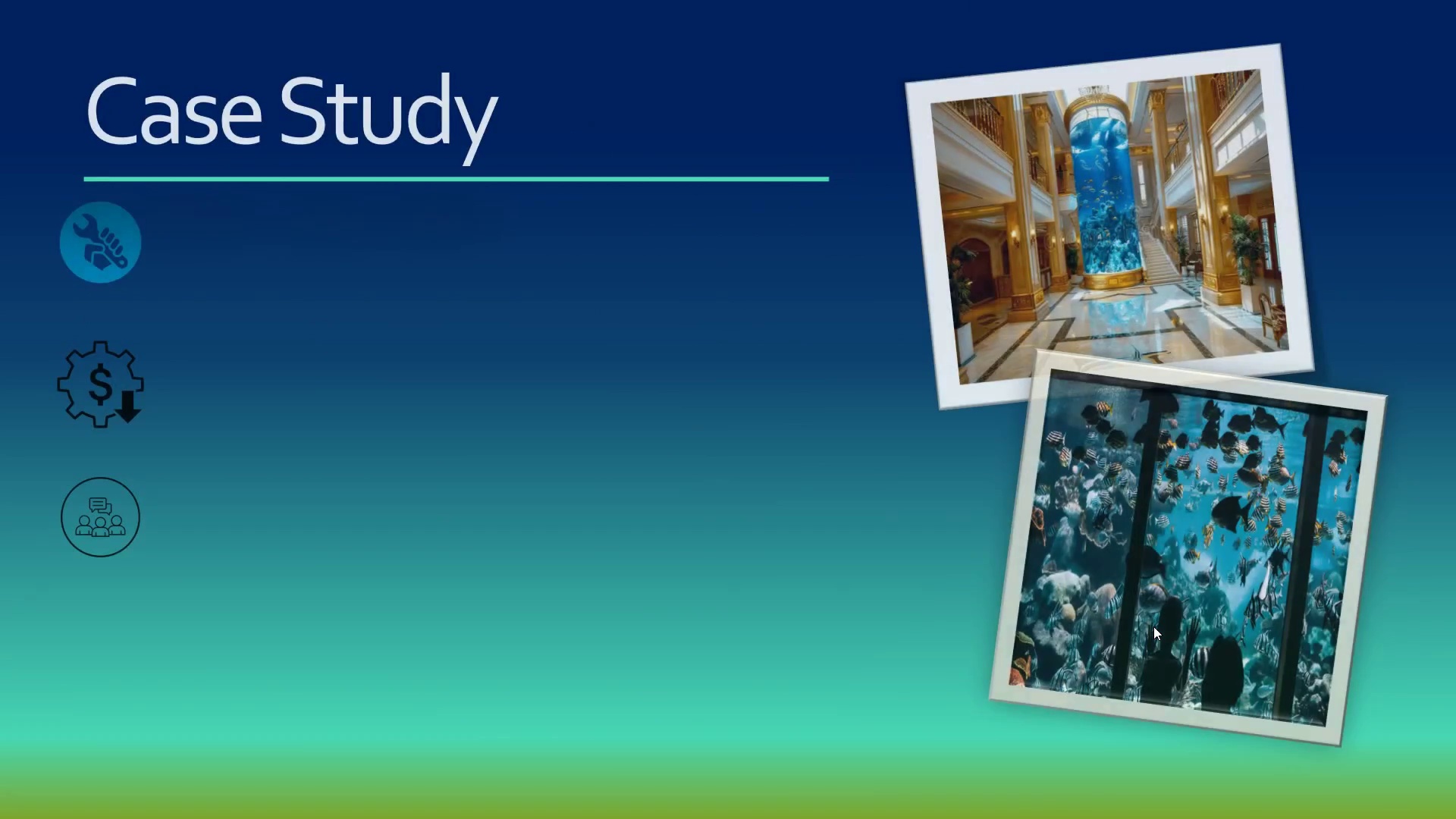 
left_click([1153, 626])
 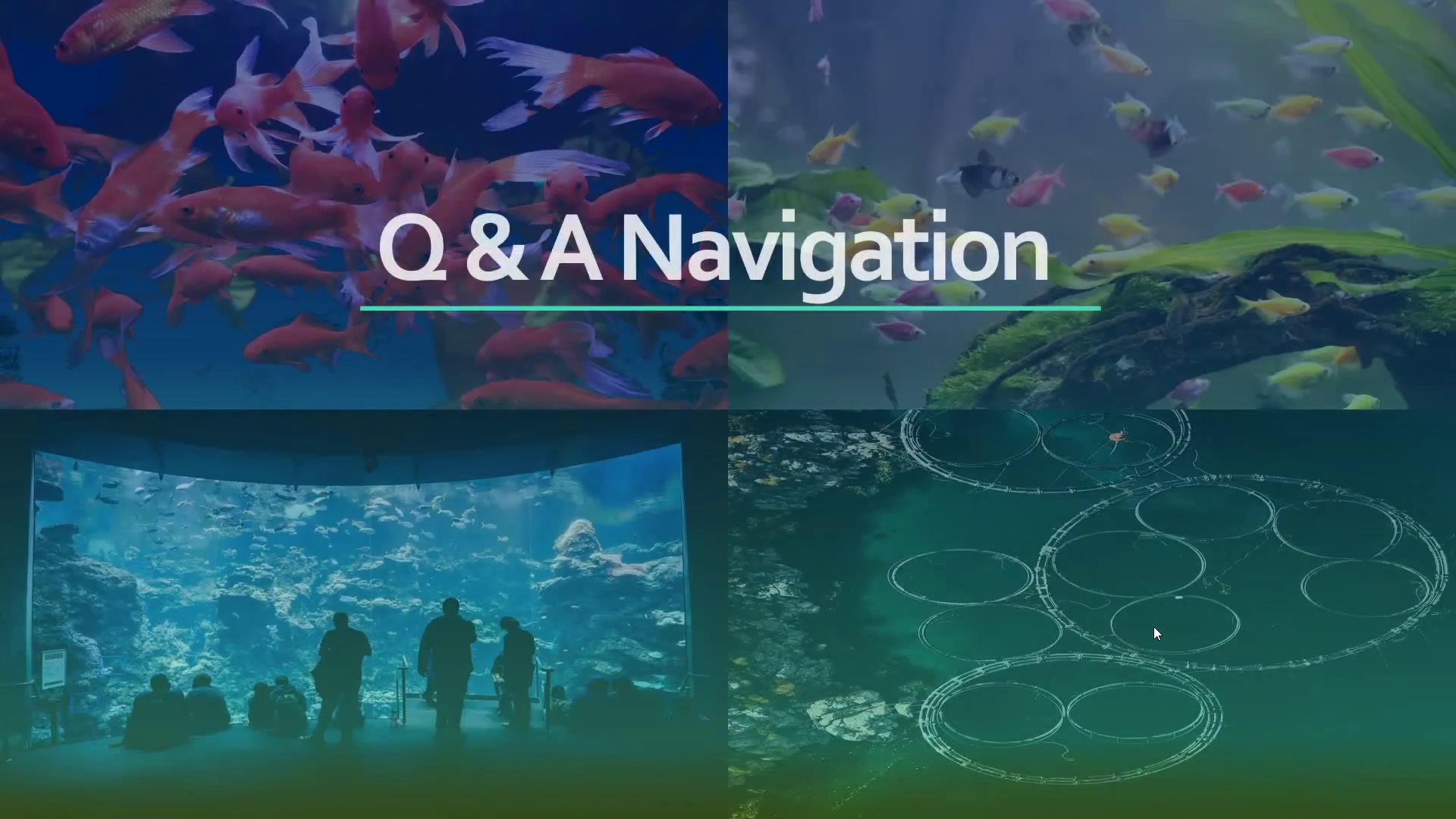 
left_click([1153, 626])
 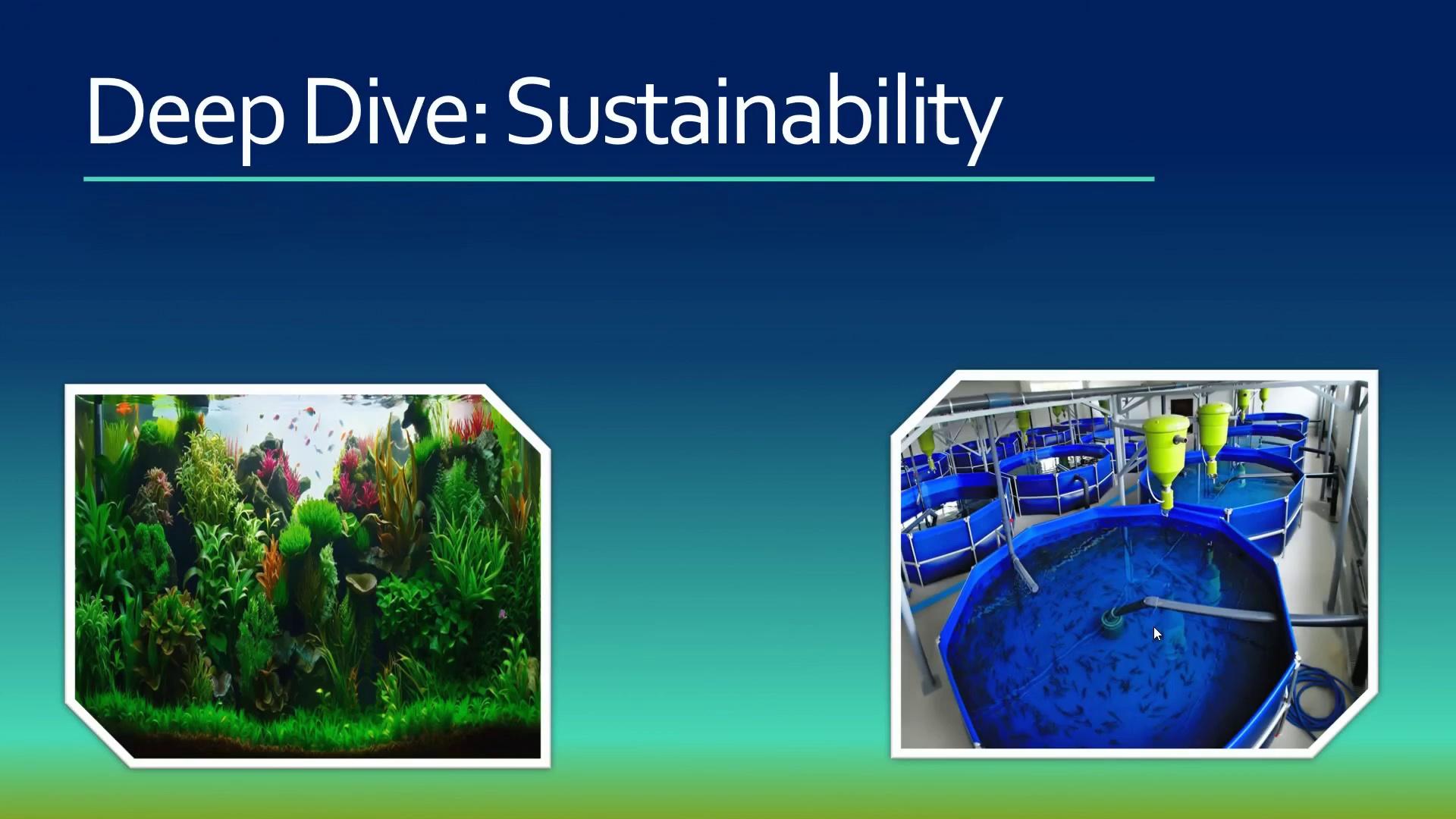 
left_click([1153, 626])
 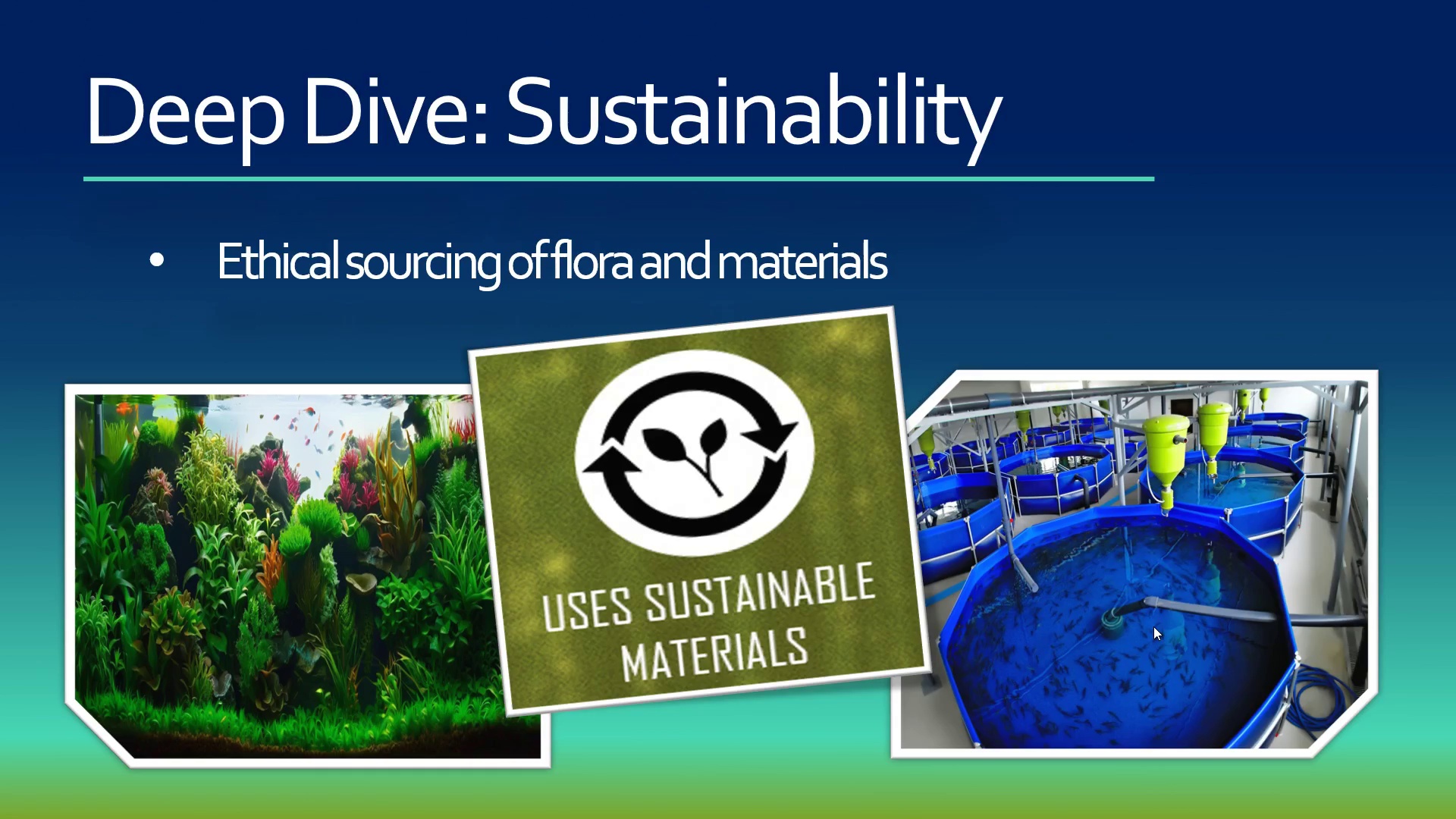 
left_click([1153, 626])
 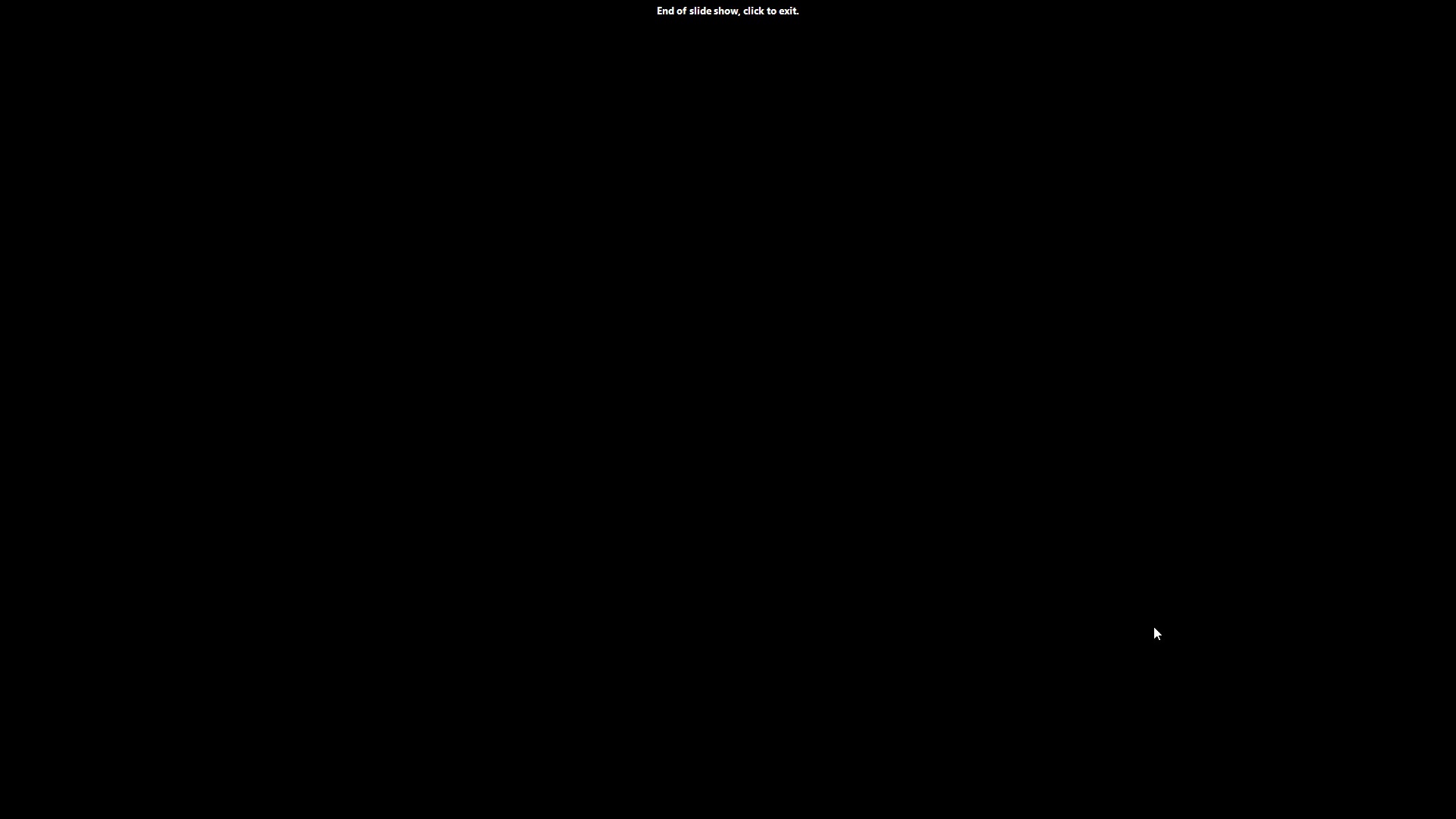 
key(Escape)
 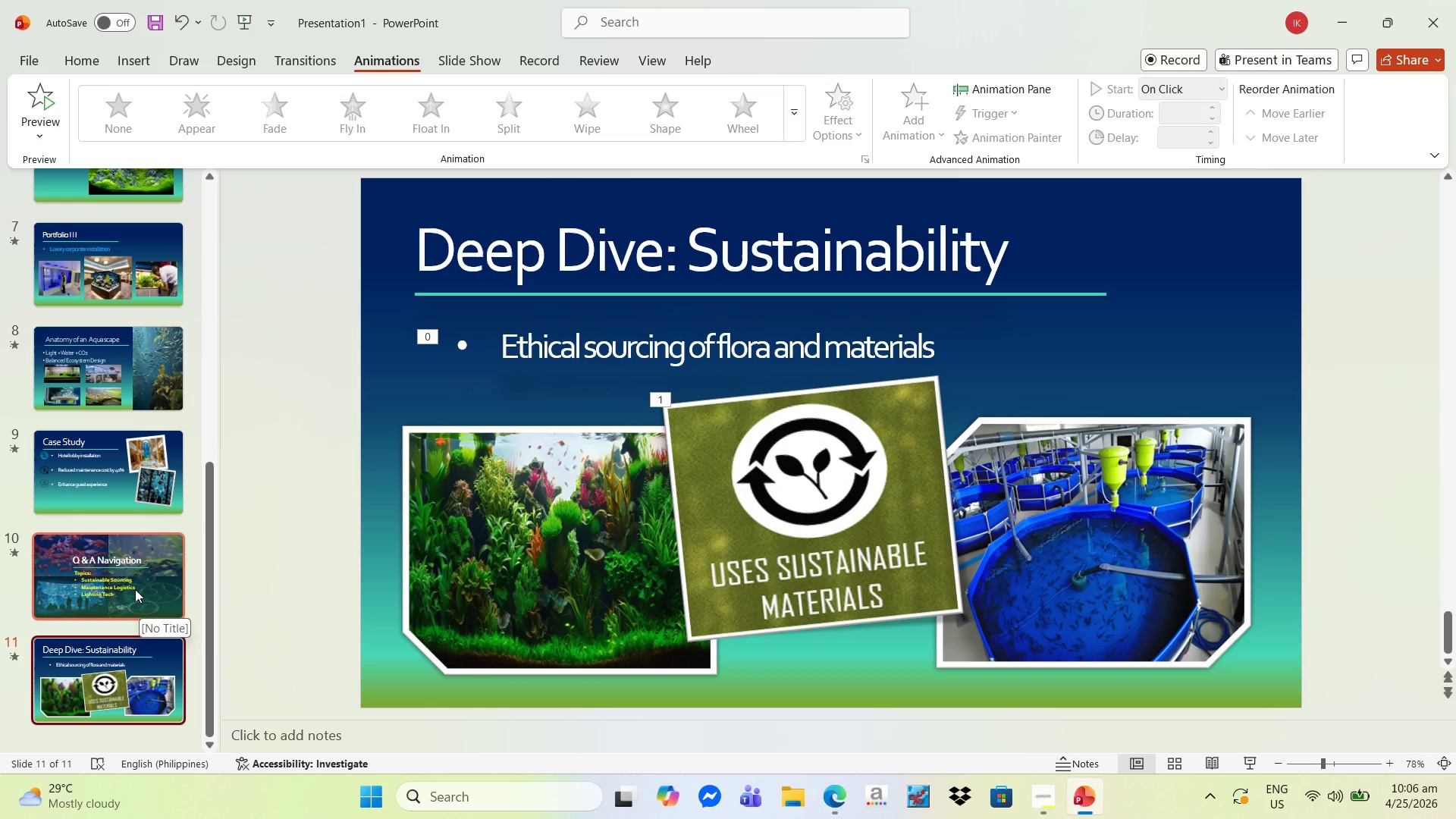 
wait(6.97)
 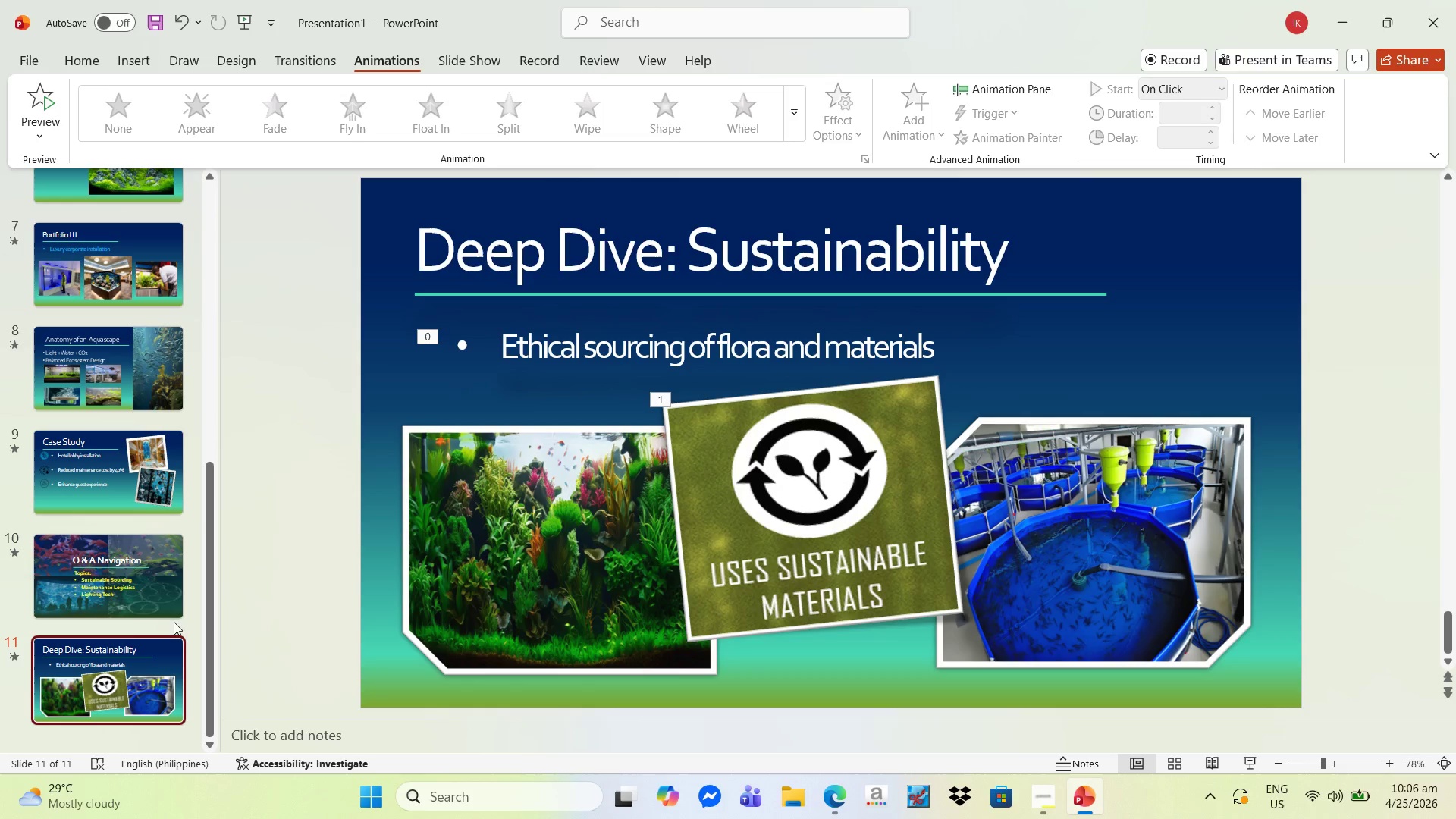 
left_click([135, 589])
 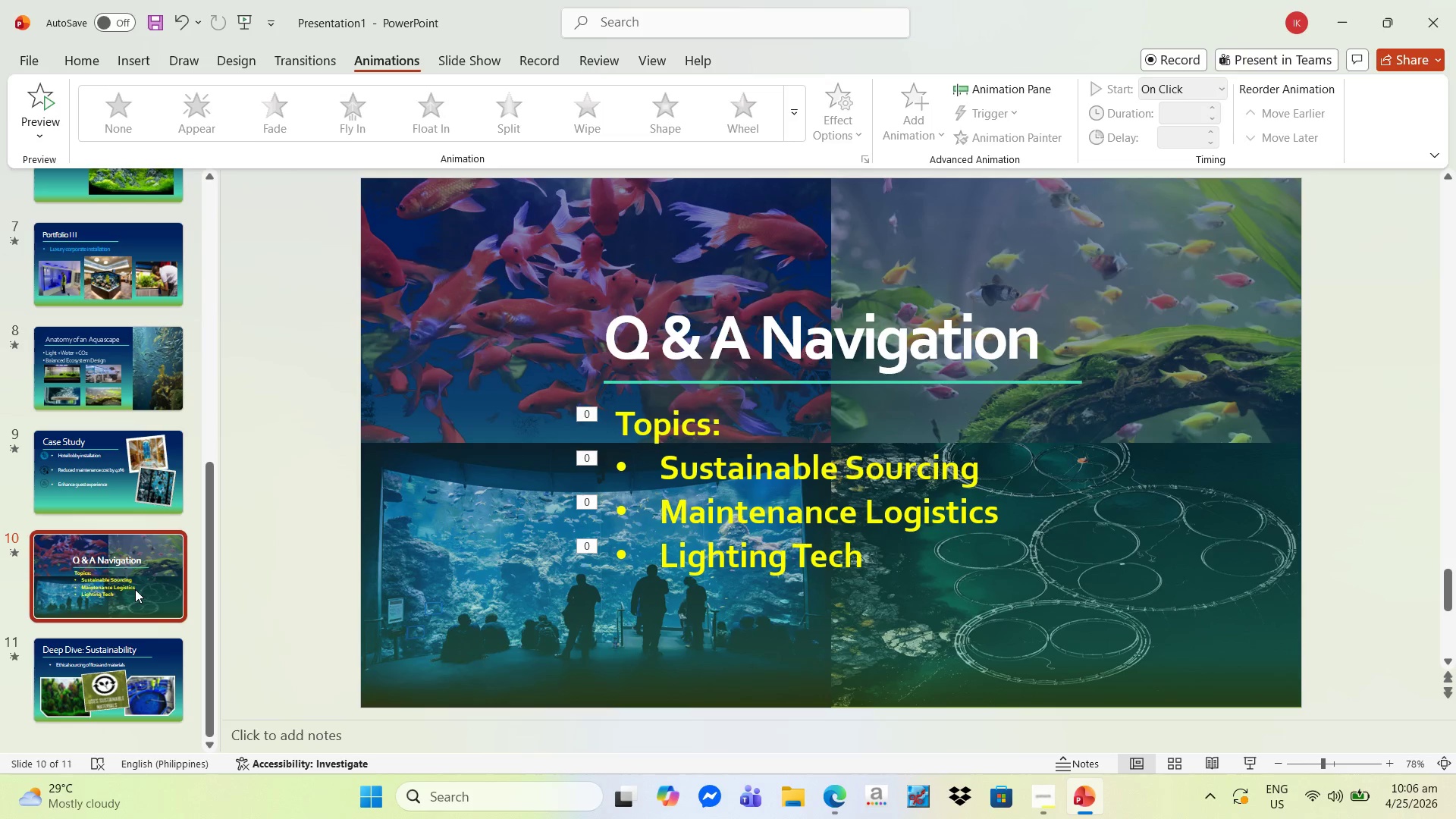 
key(Control+C)
 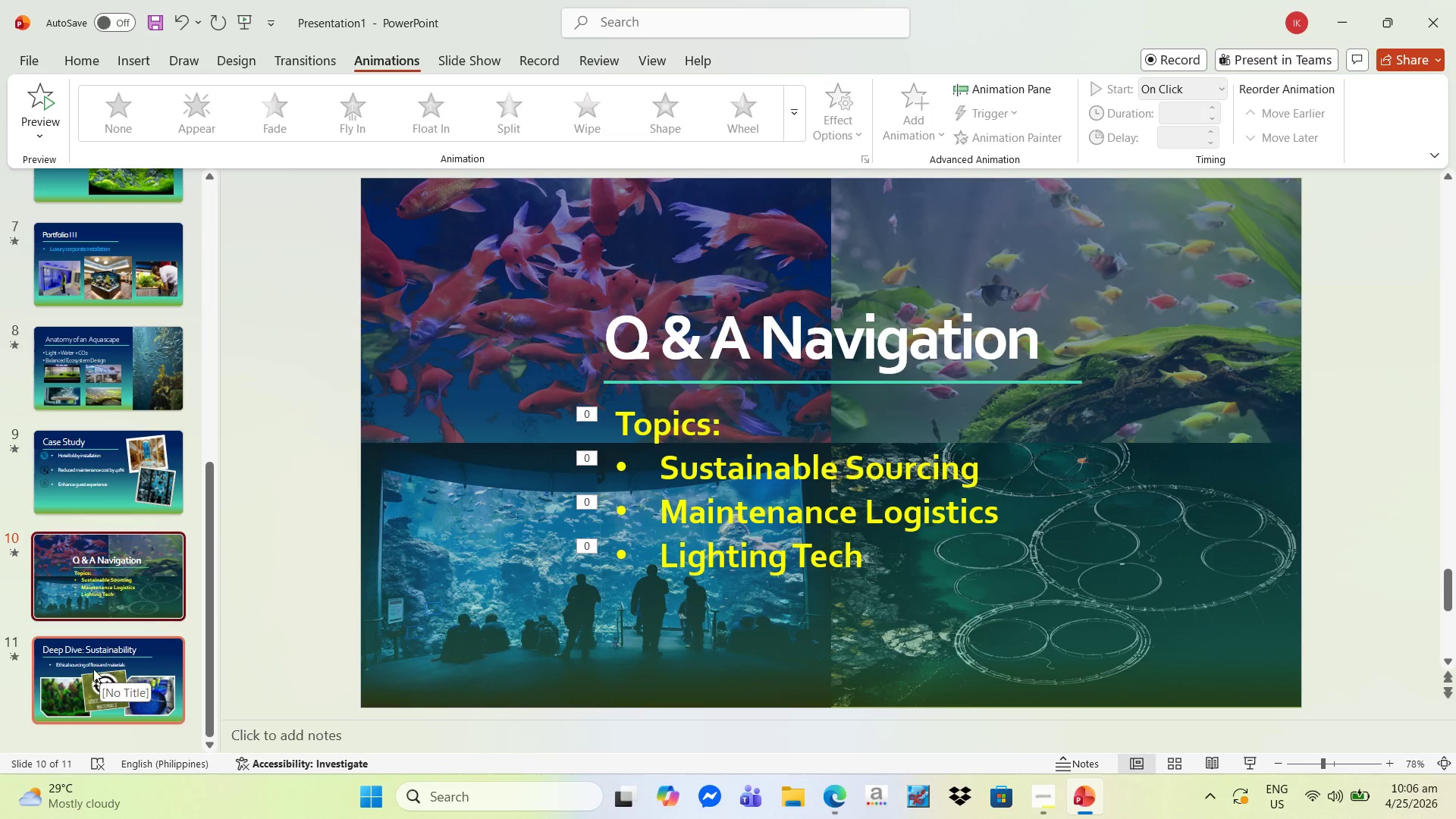 
left_click([89, 668])
 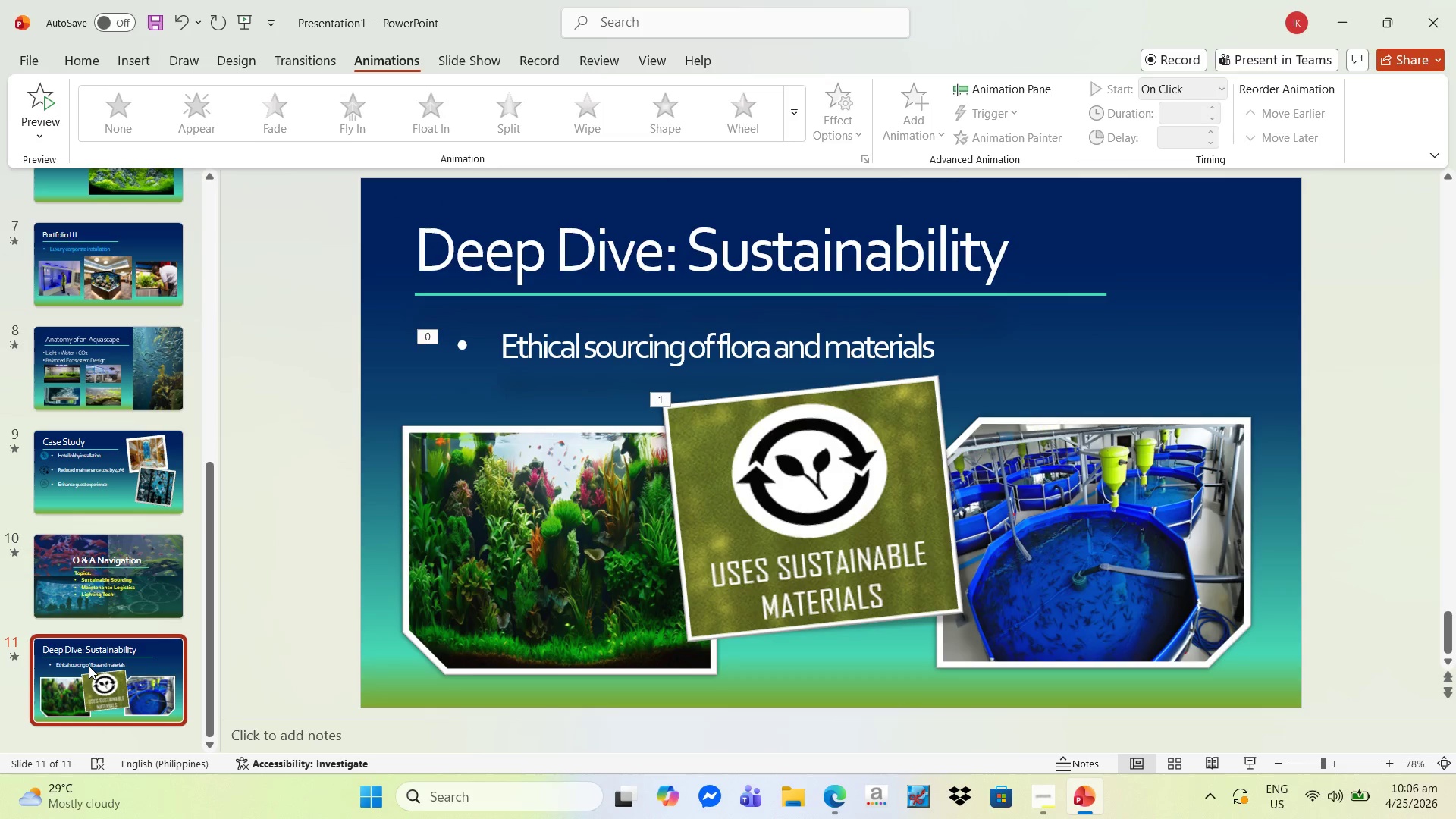 
hold_key(key=ControlLeft, duration=0.55)
 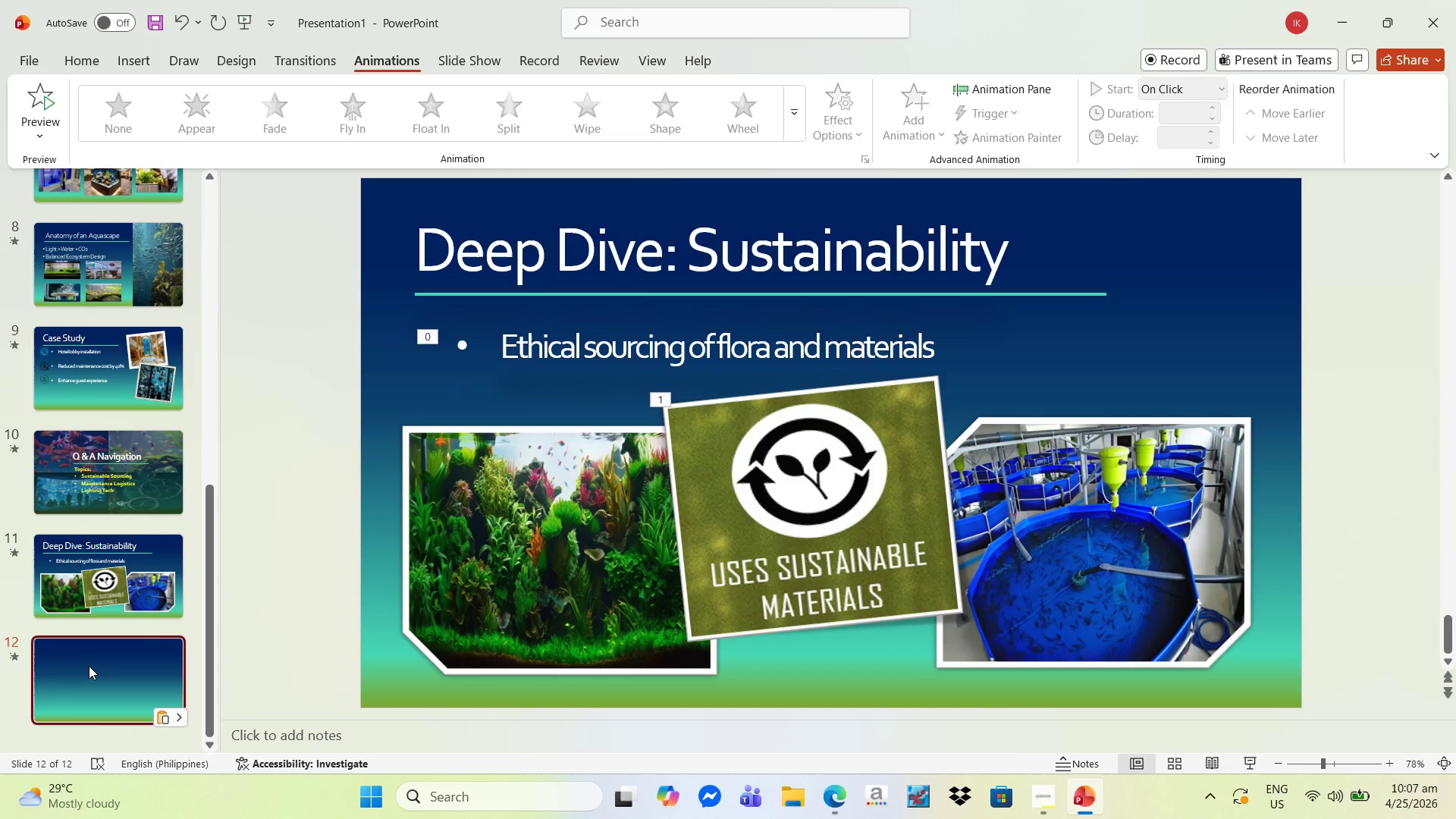 
key(V)
 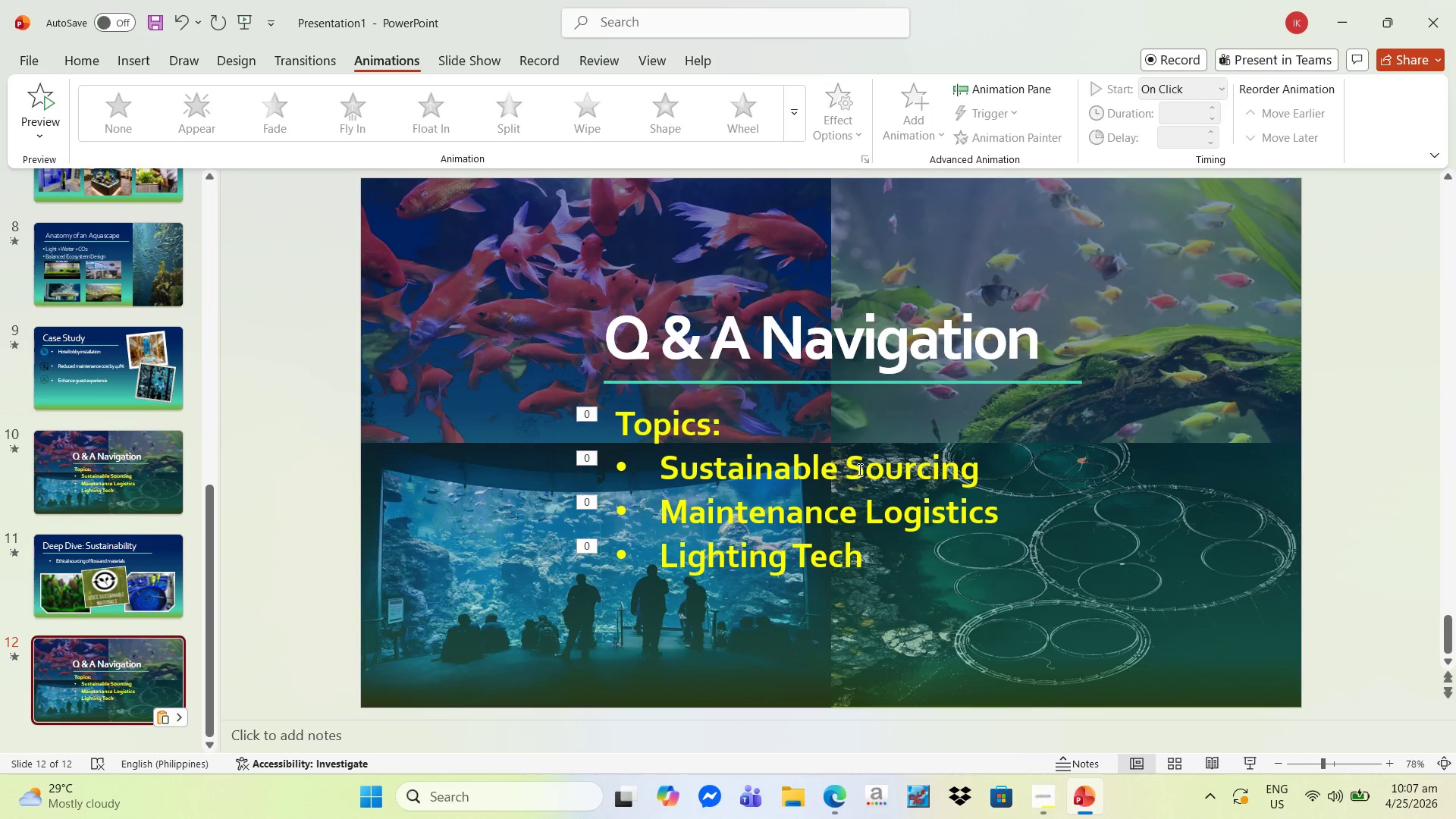 
wait(26.73)
 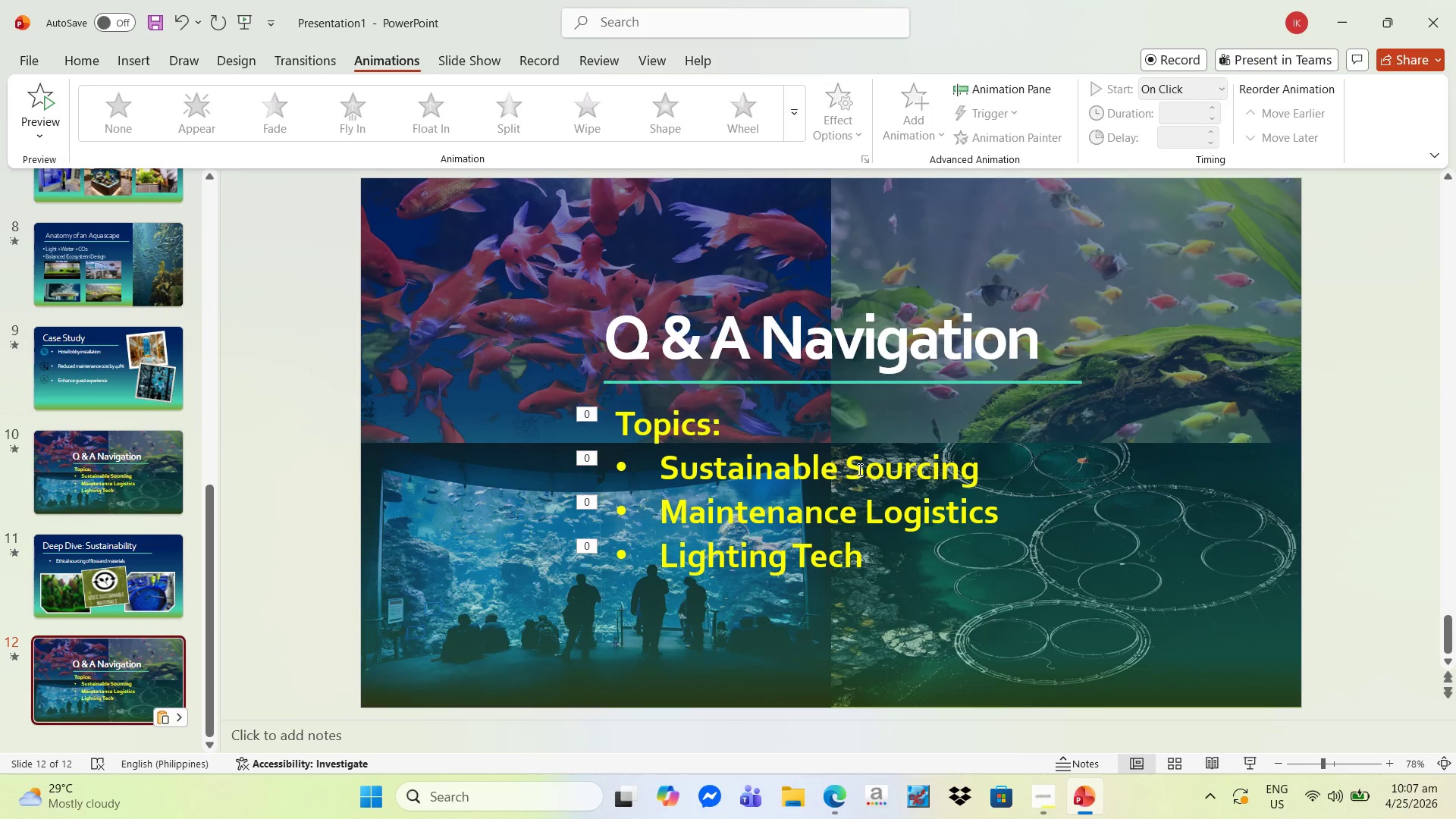 
scroll: coordinate [145, 629], scroll_direction: down, amount: 6.0
 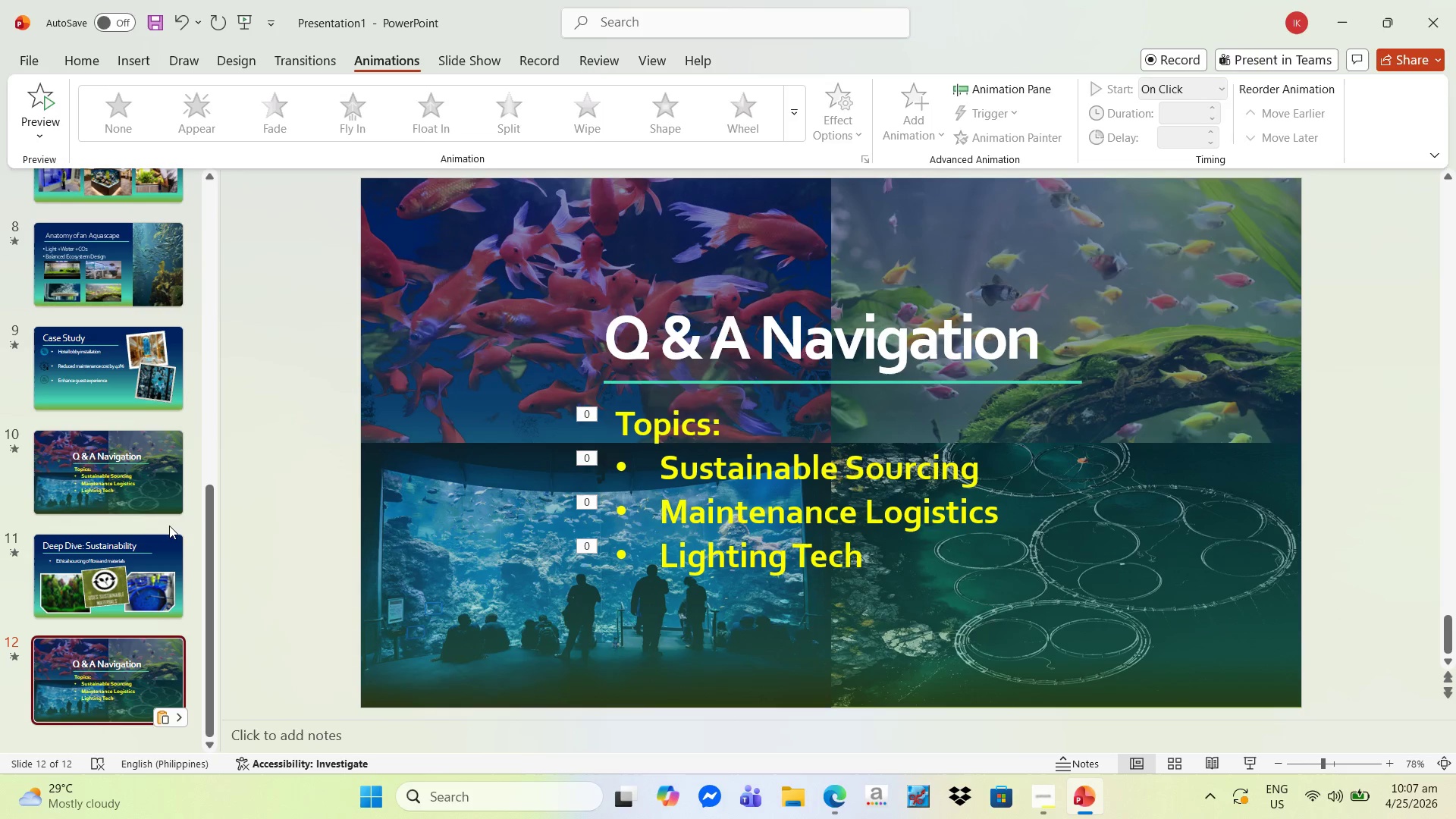 
left_click([88, 572])
 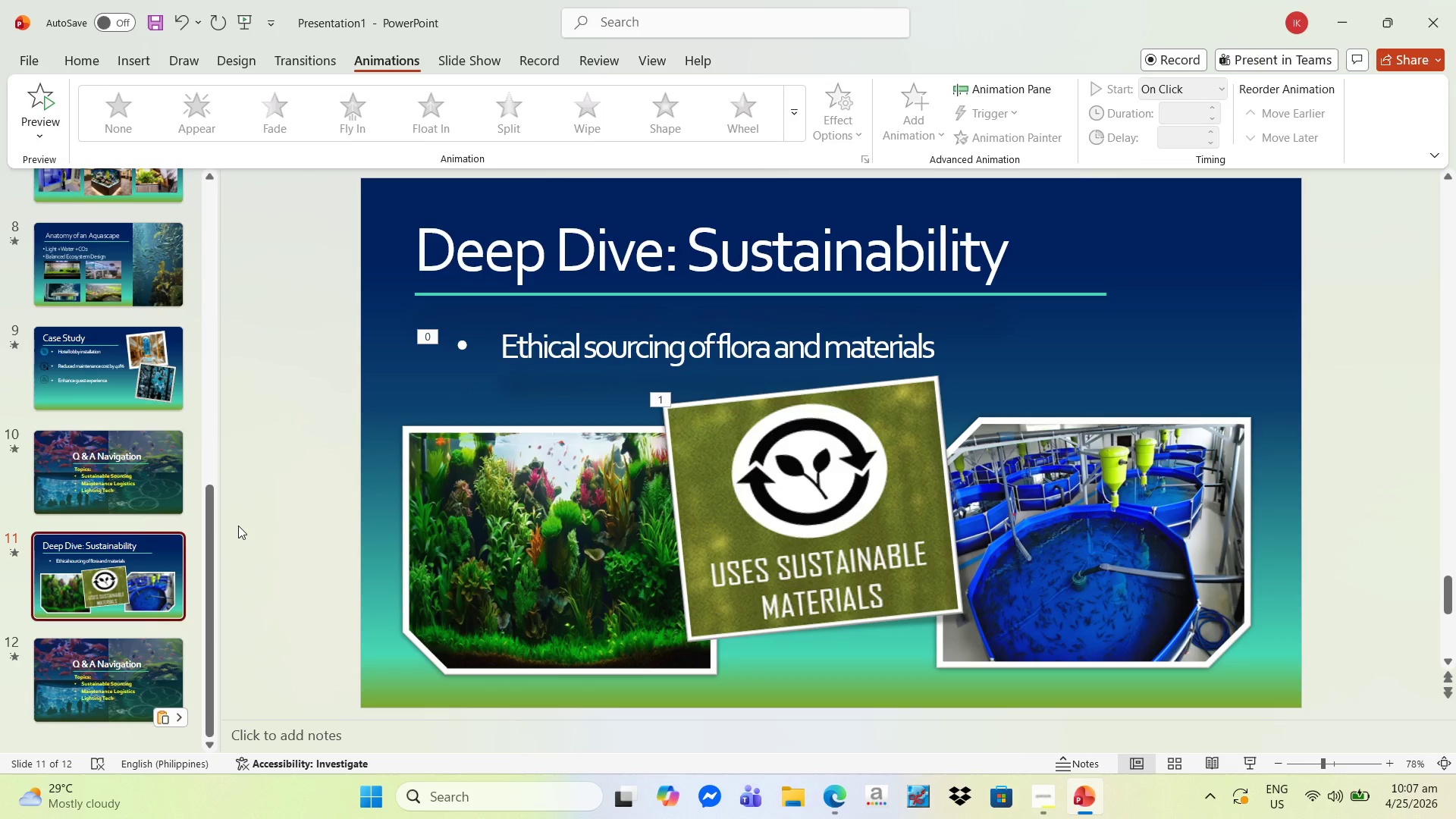 
wait(16.05)
 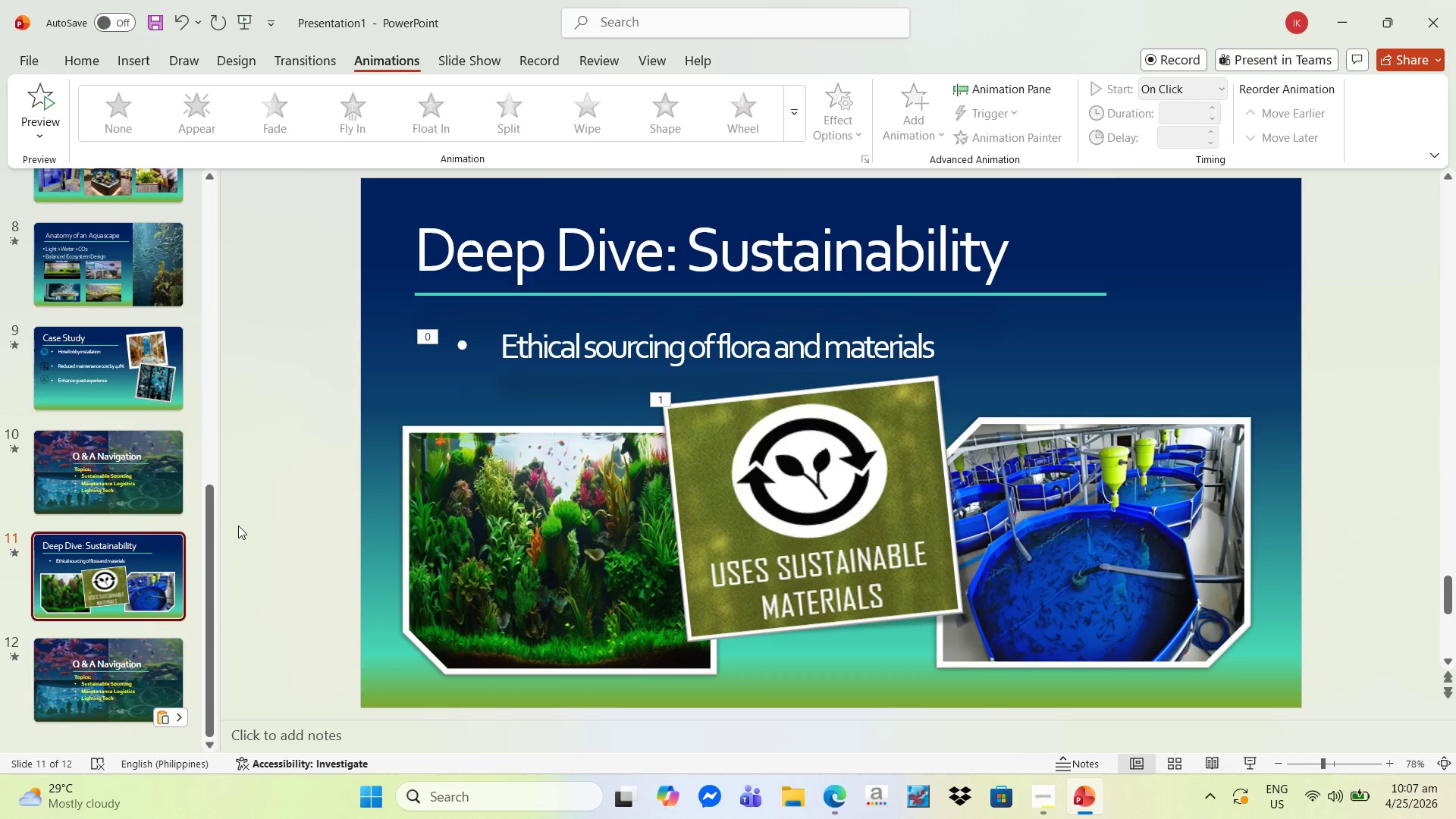 
left_click([91, 572])
 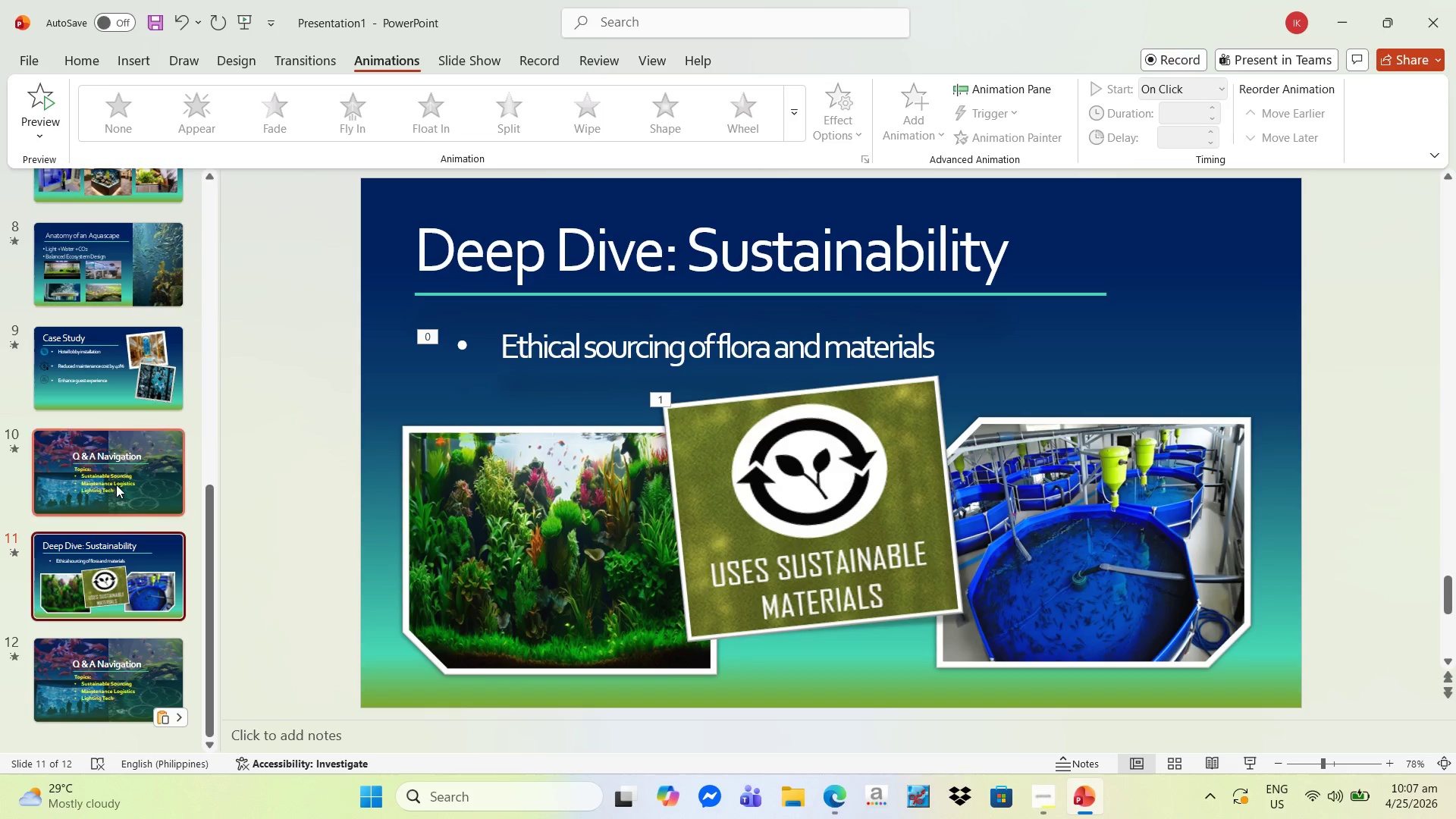 
left_click([117, 483])
 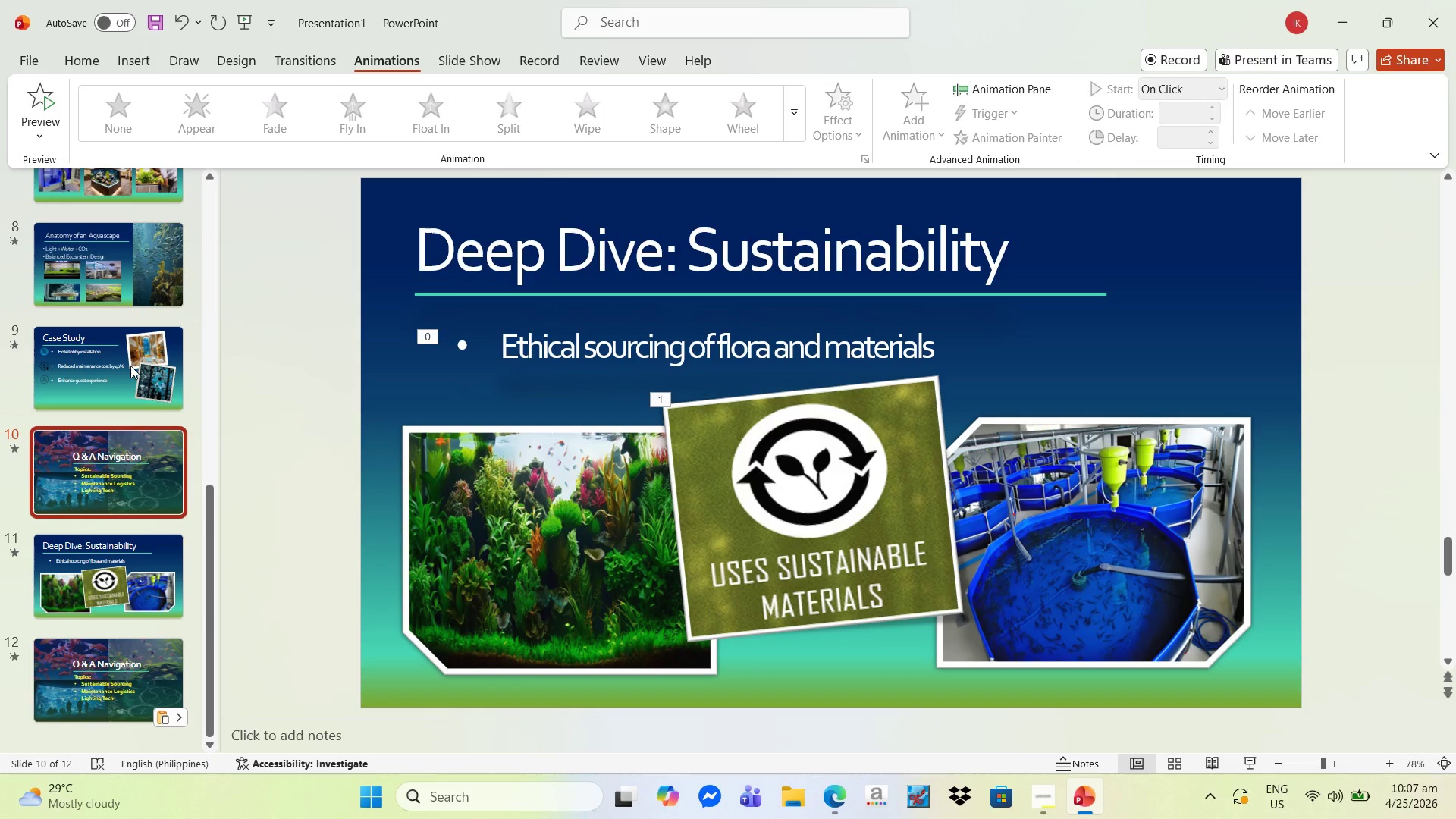 
left_click([130, 366])
 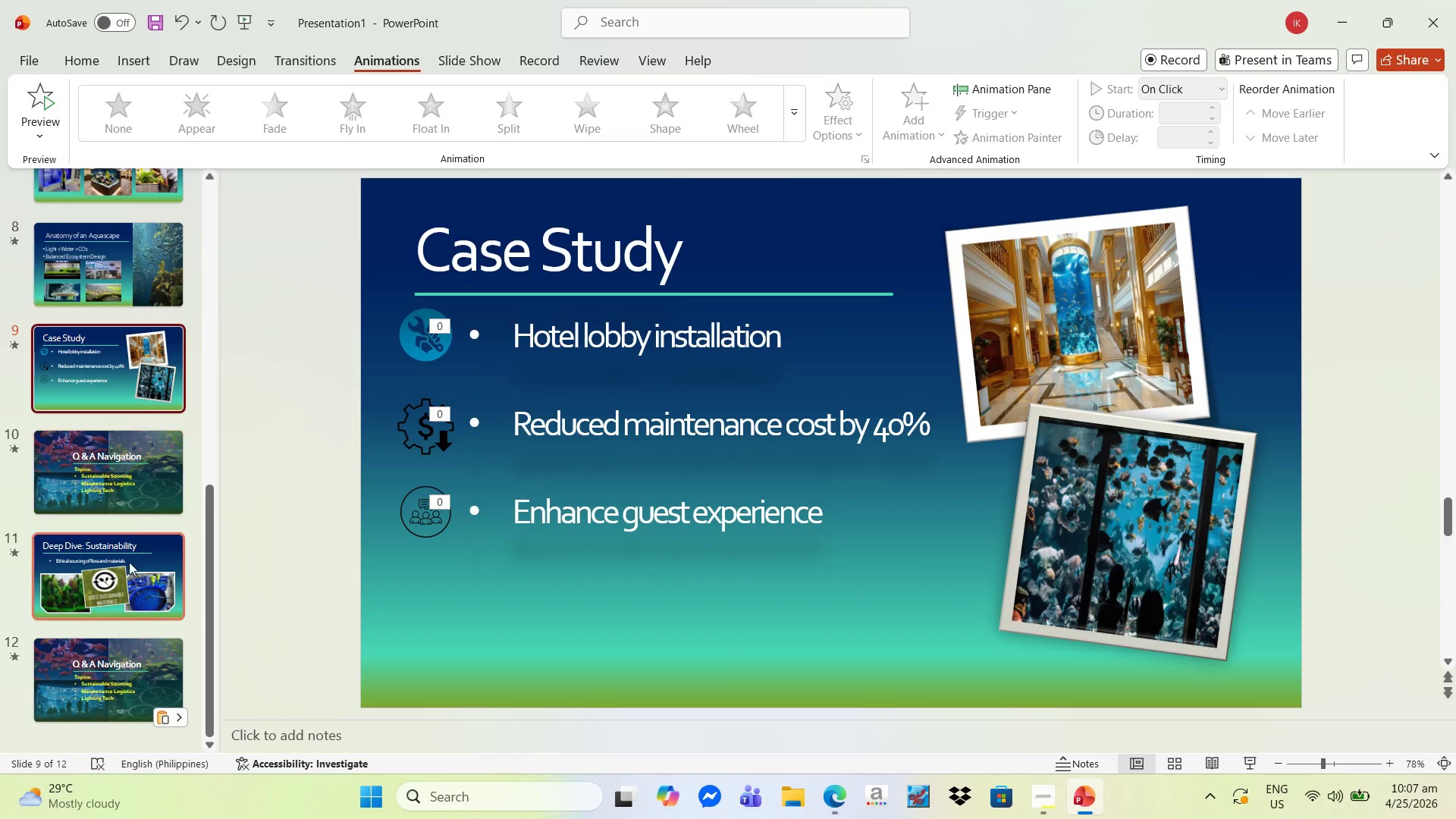 
left_click([103, 584])
 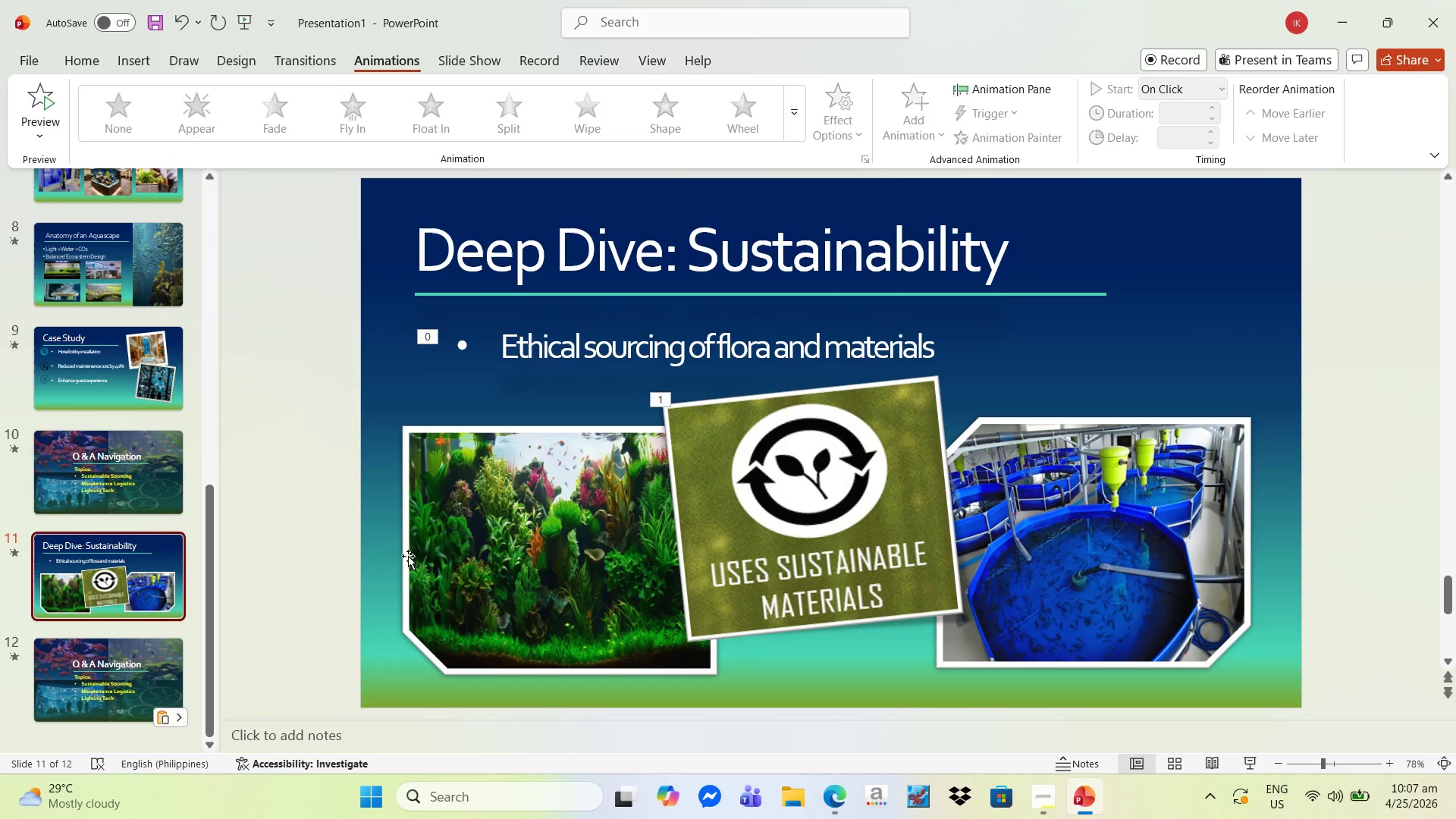 
wait(6.42)
 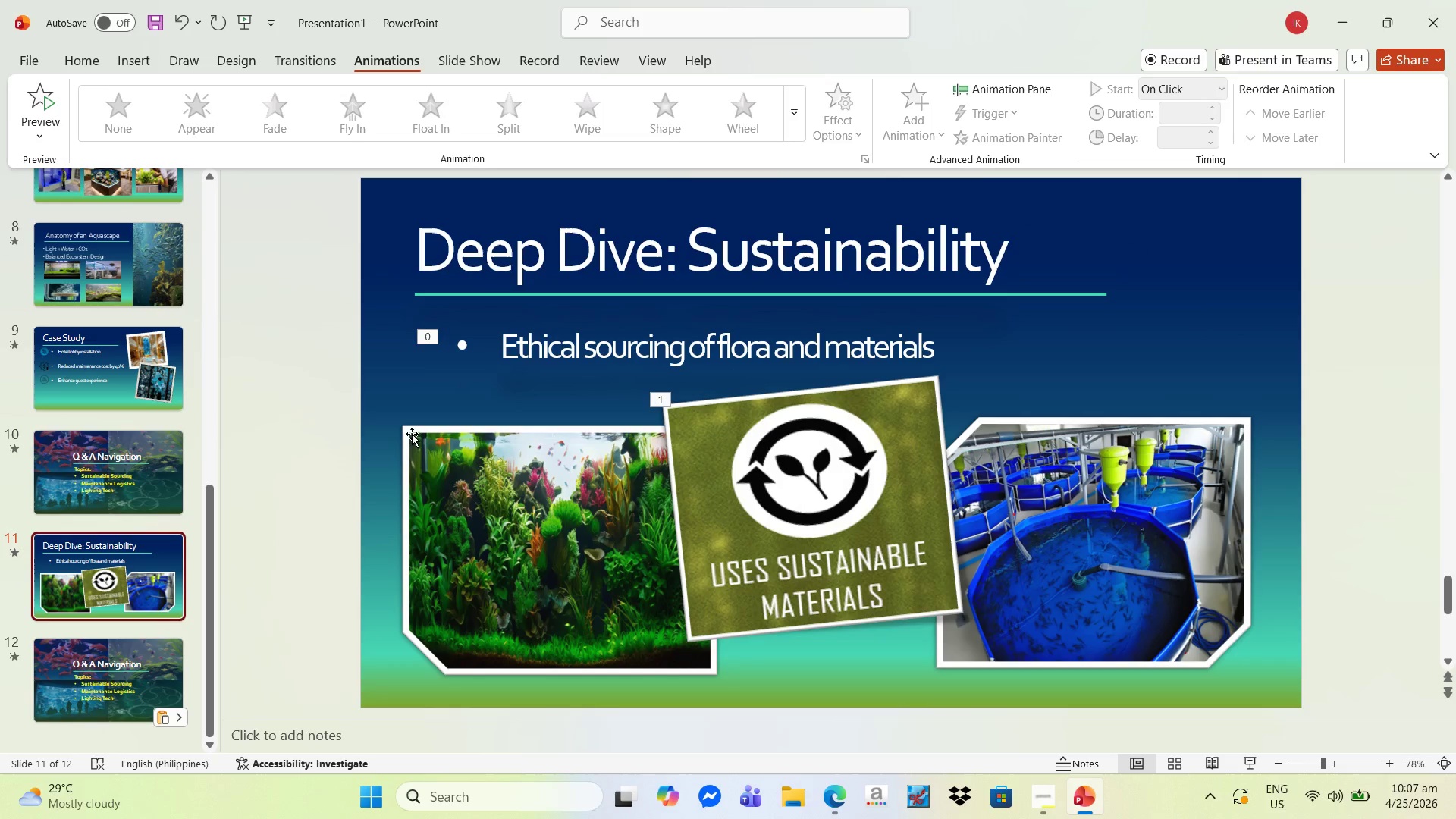 
scroll: coordinate [1007, 548], scroll_direction: down, amount: 5.0
 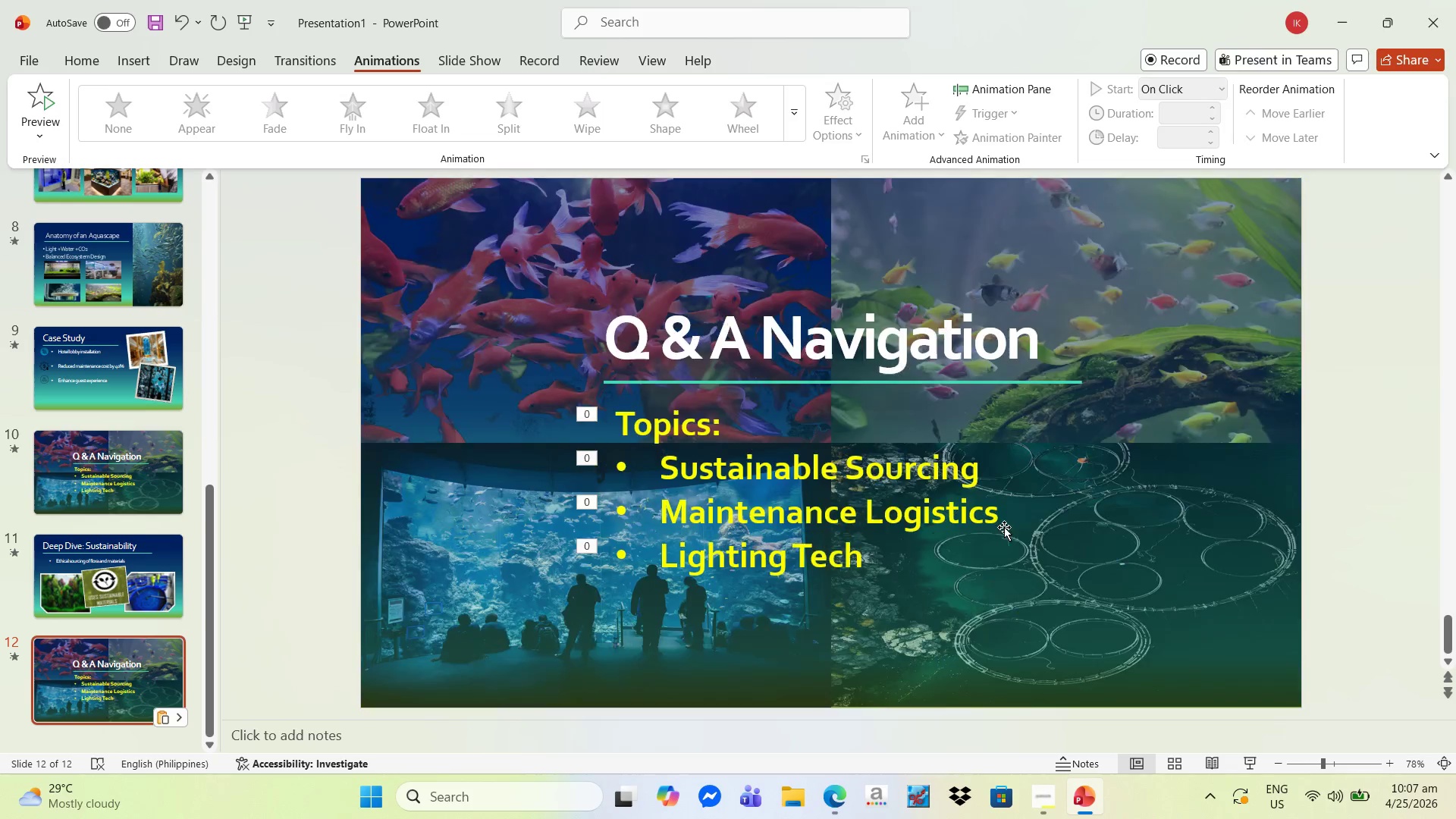 
scroll: coordinate [1004, 527], scroll_direction: up, amount: 1.0
 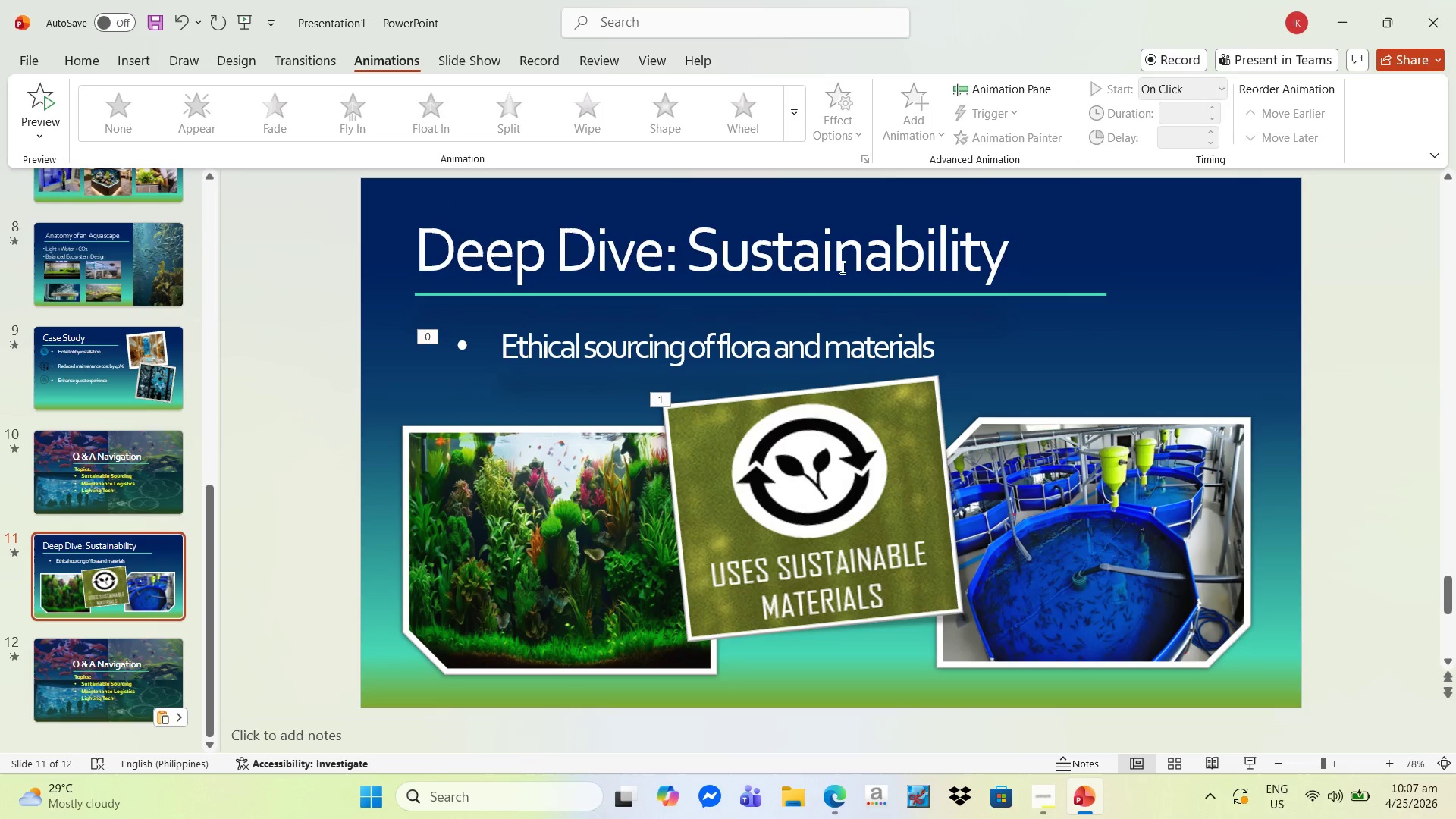 
left_click([837, 265])
 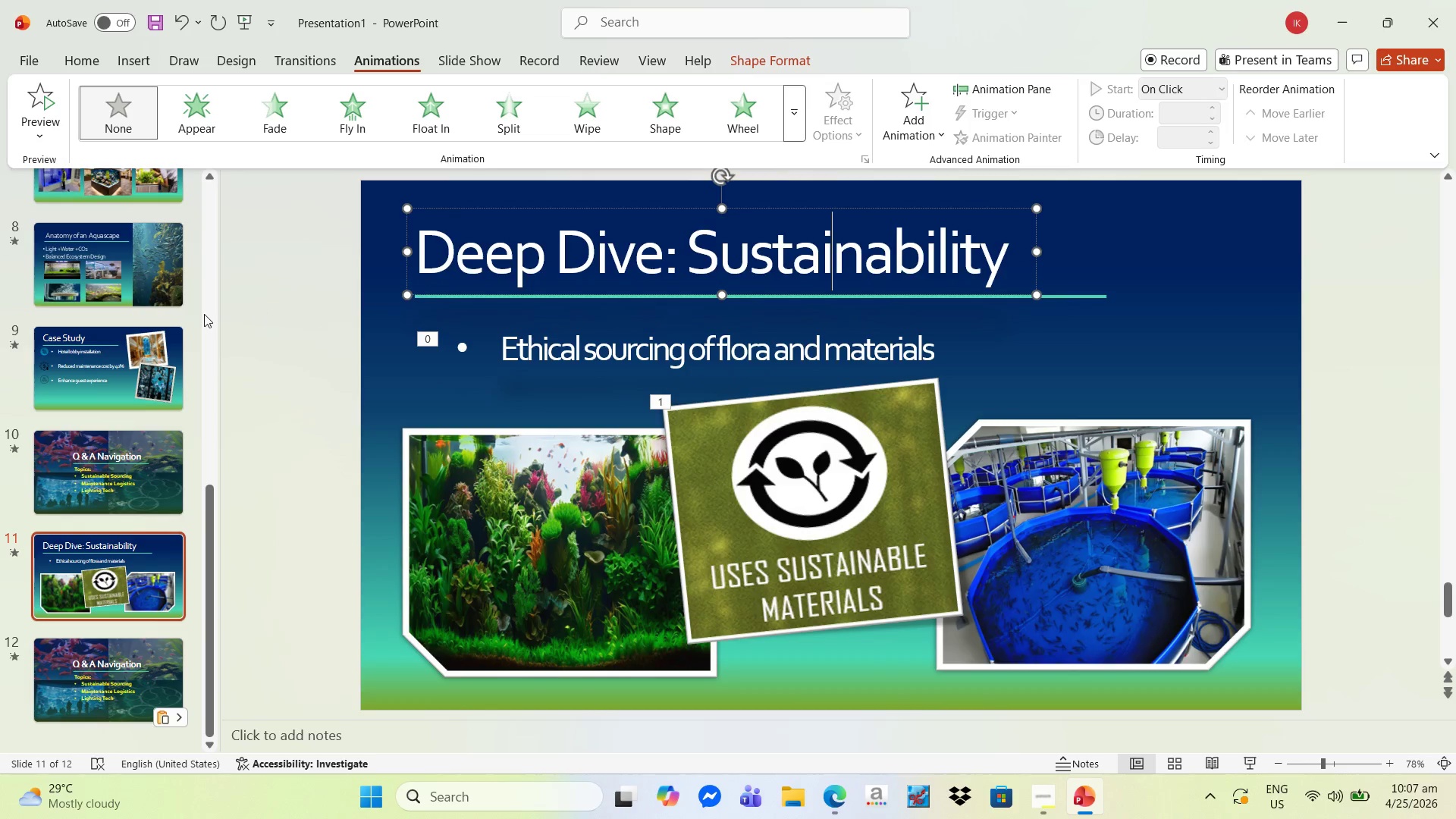 
left_click([219, 209])
 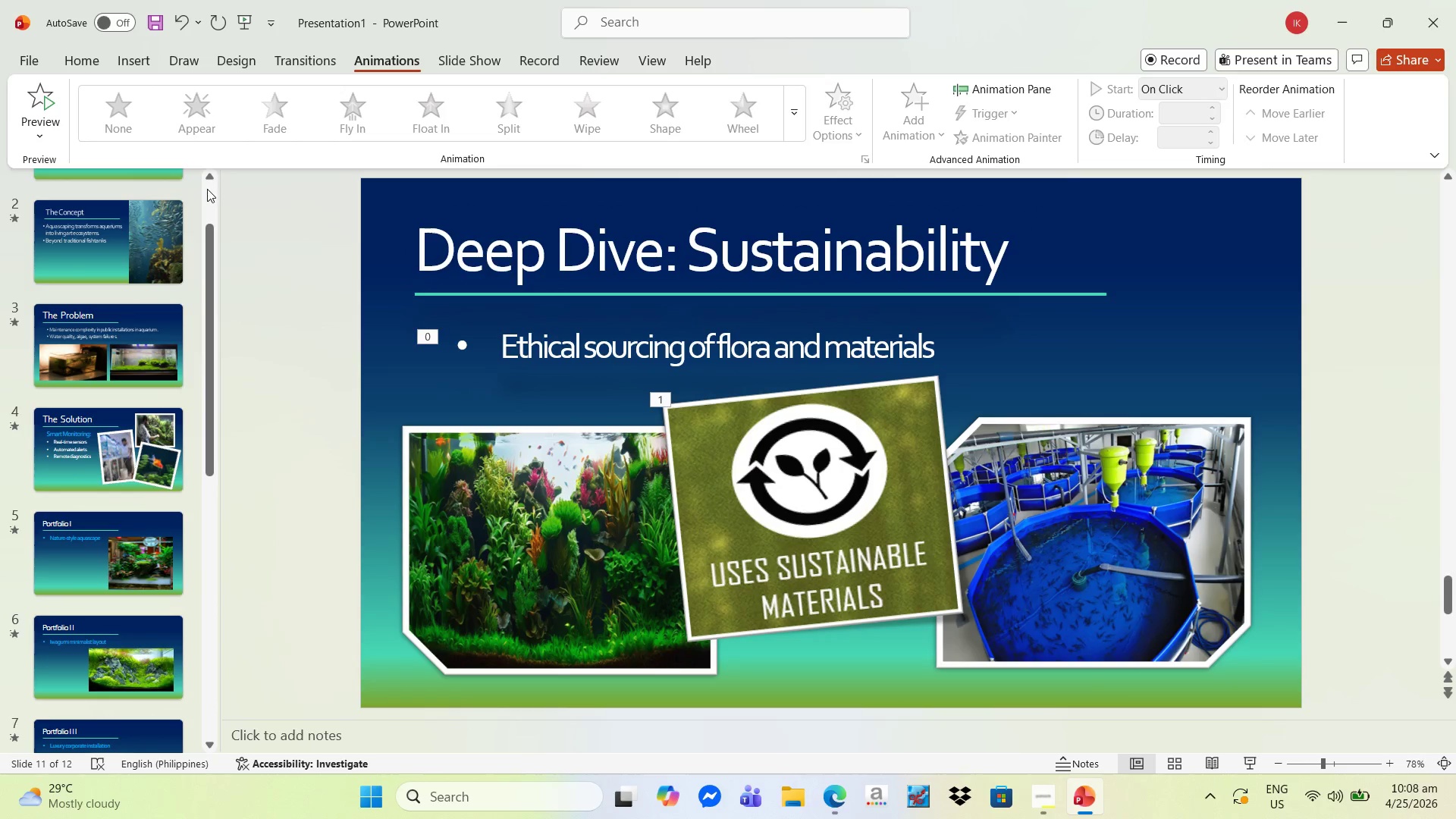 
scroll: coordinate [217, 223], scroll_direction: up, amount: 12.0
 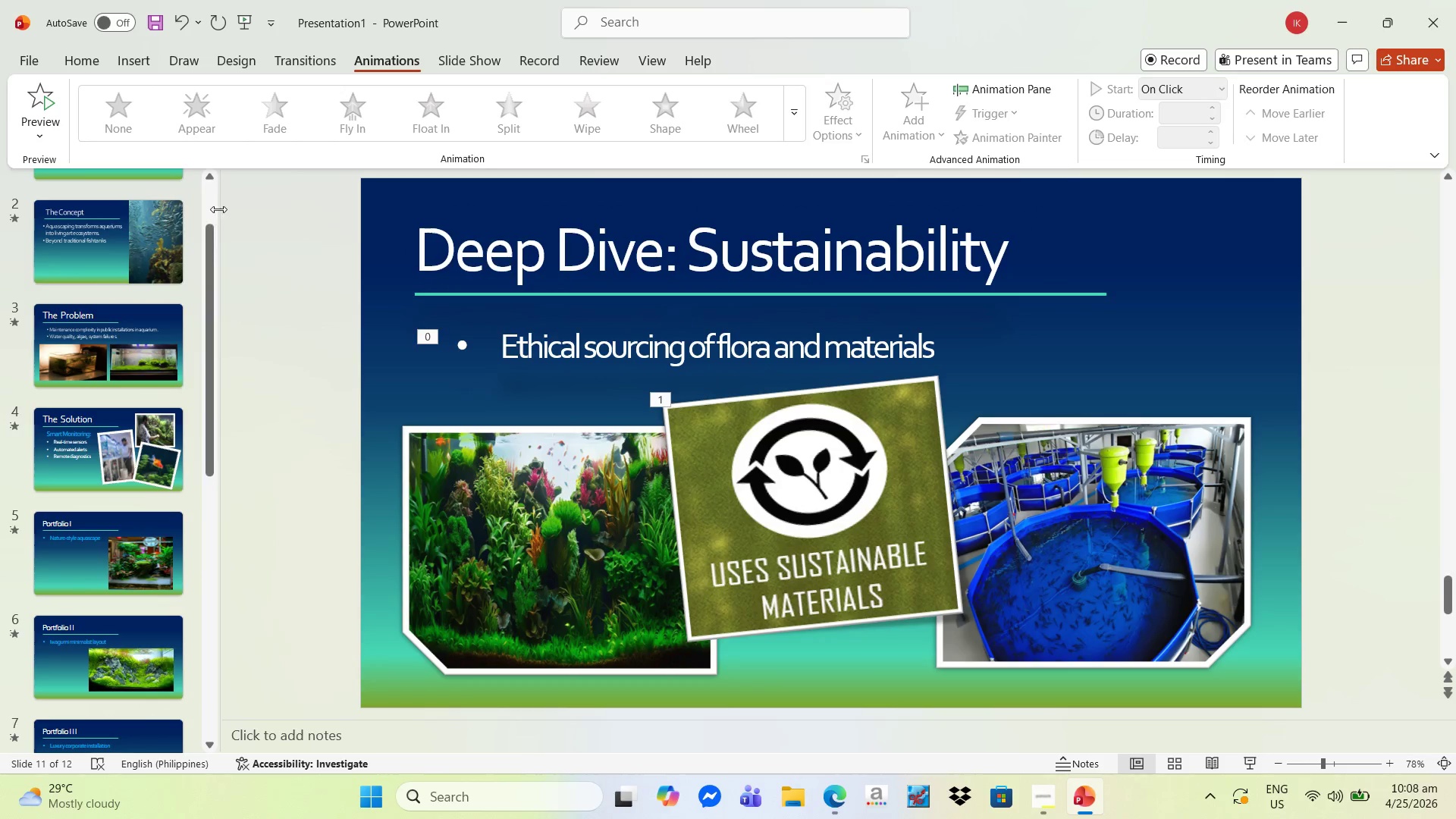 
left_click([208, 190])
 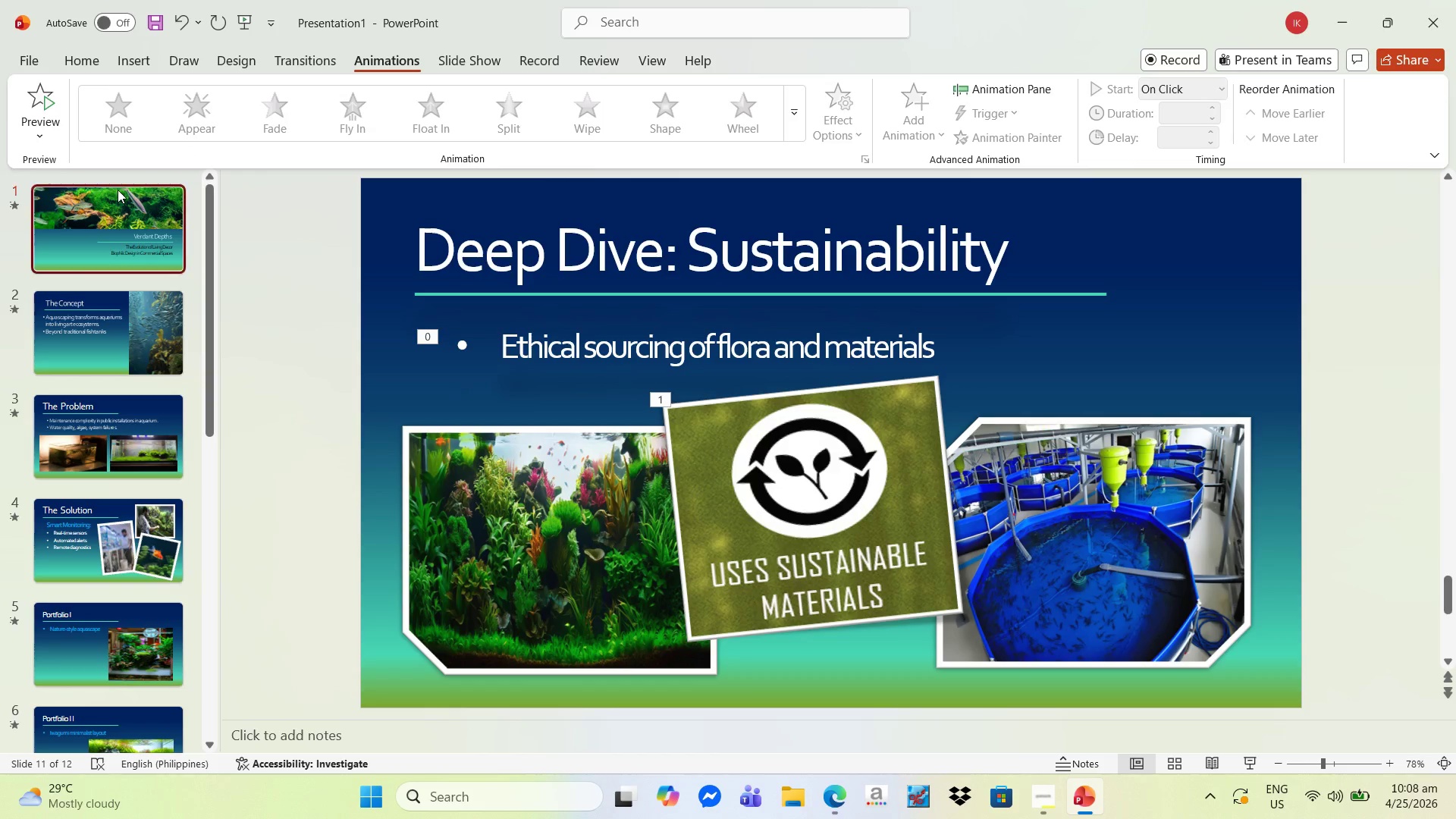 
wait(11.69)
 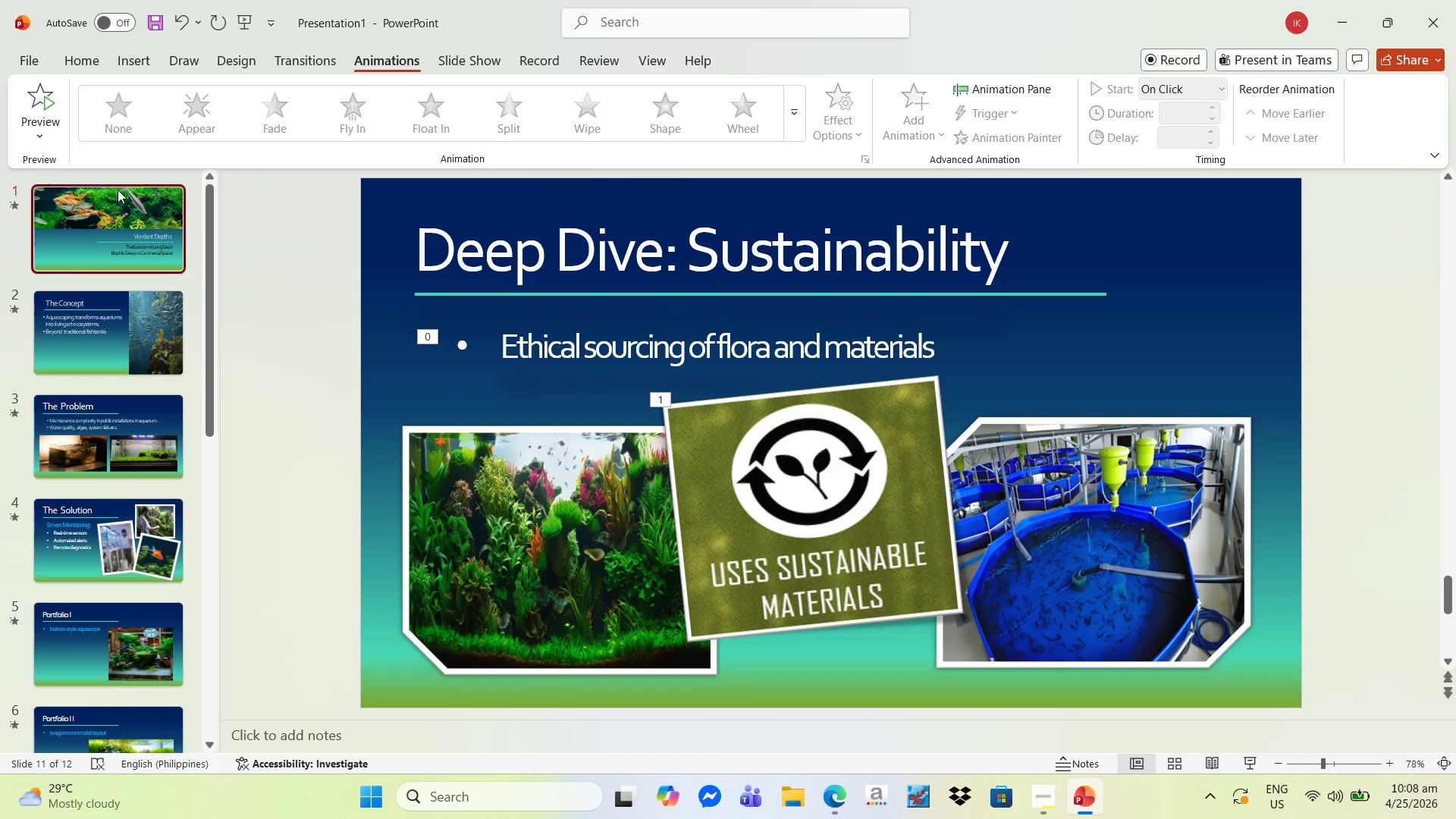 
left_click([1038, 593])
 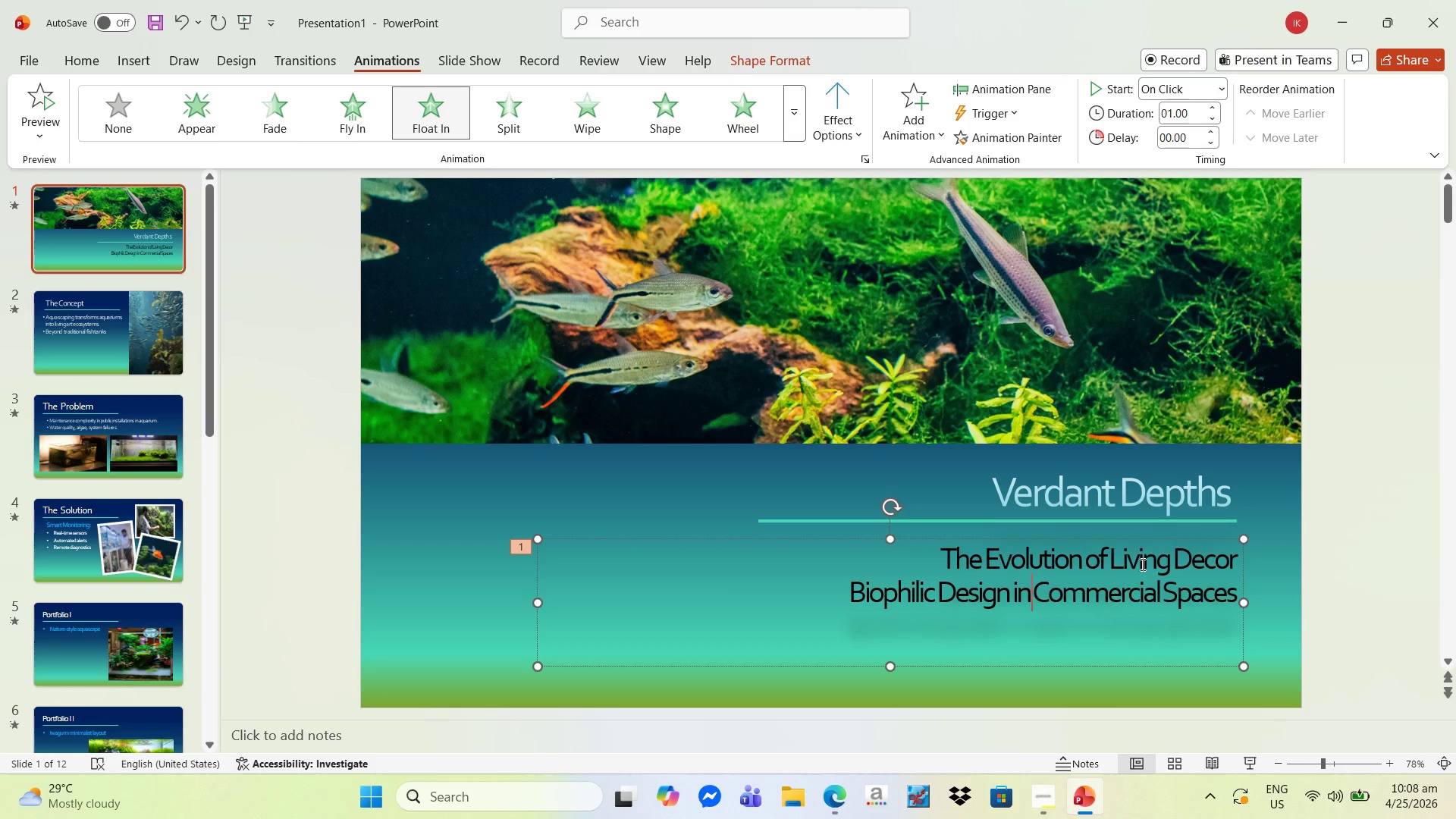 
key(Space)
 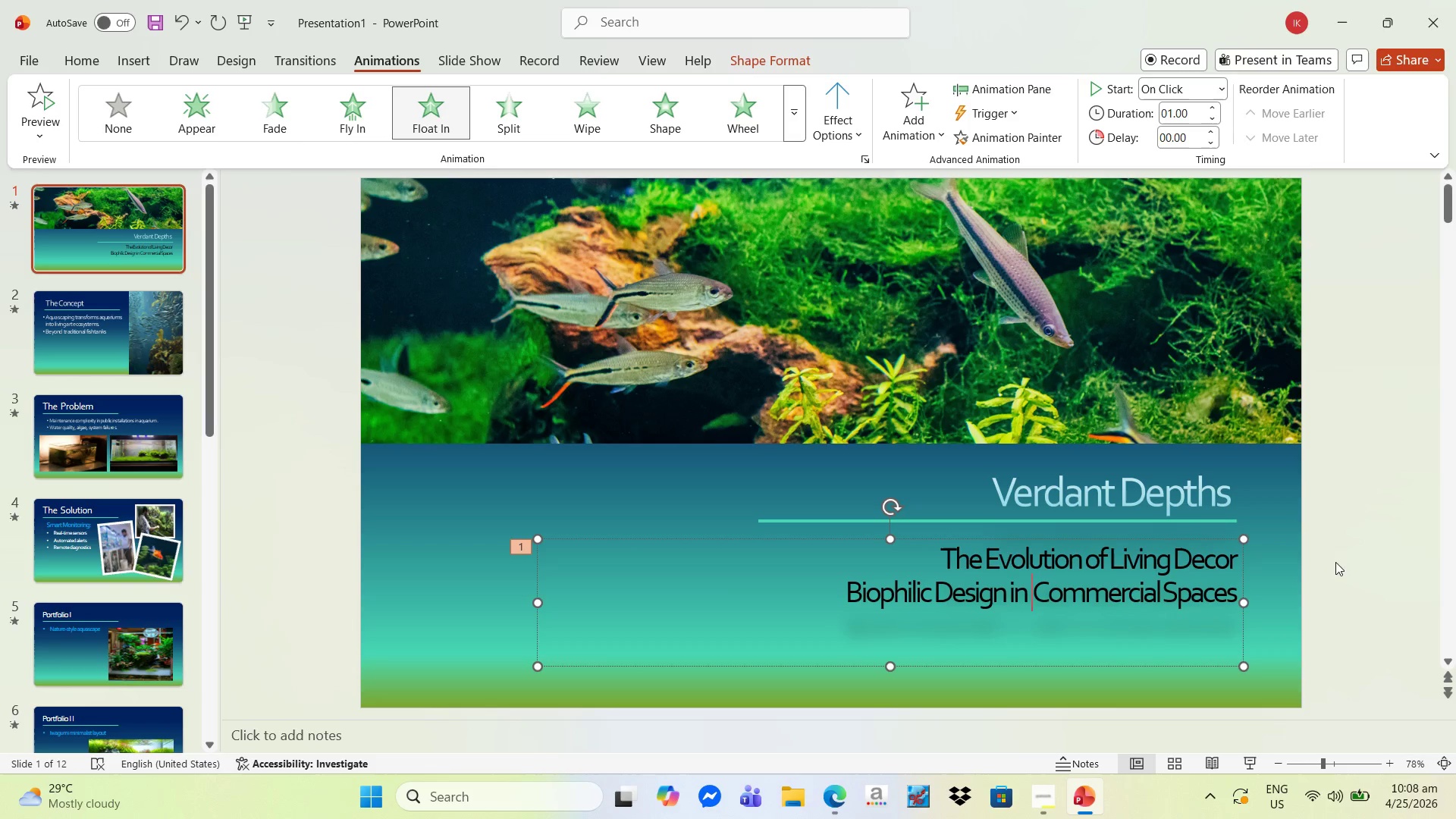 
left_click([1349, 560])
 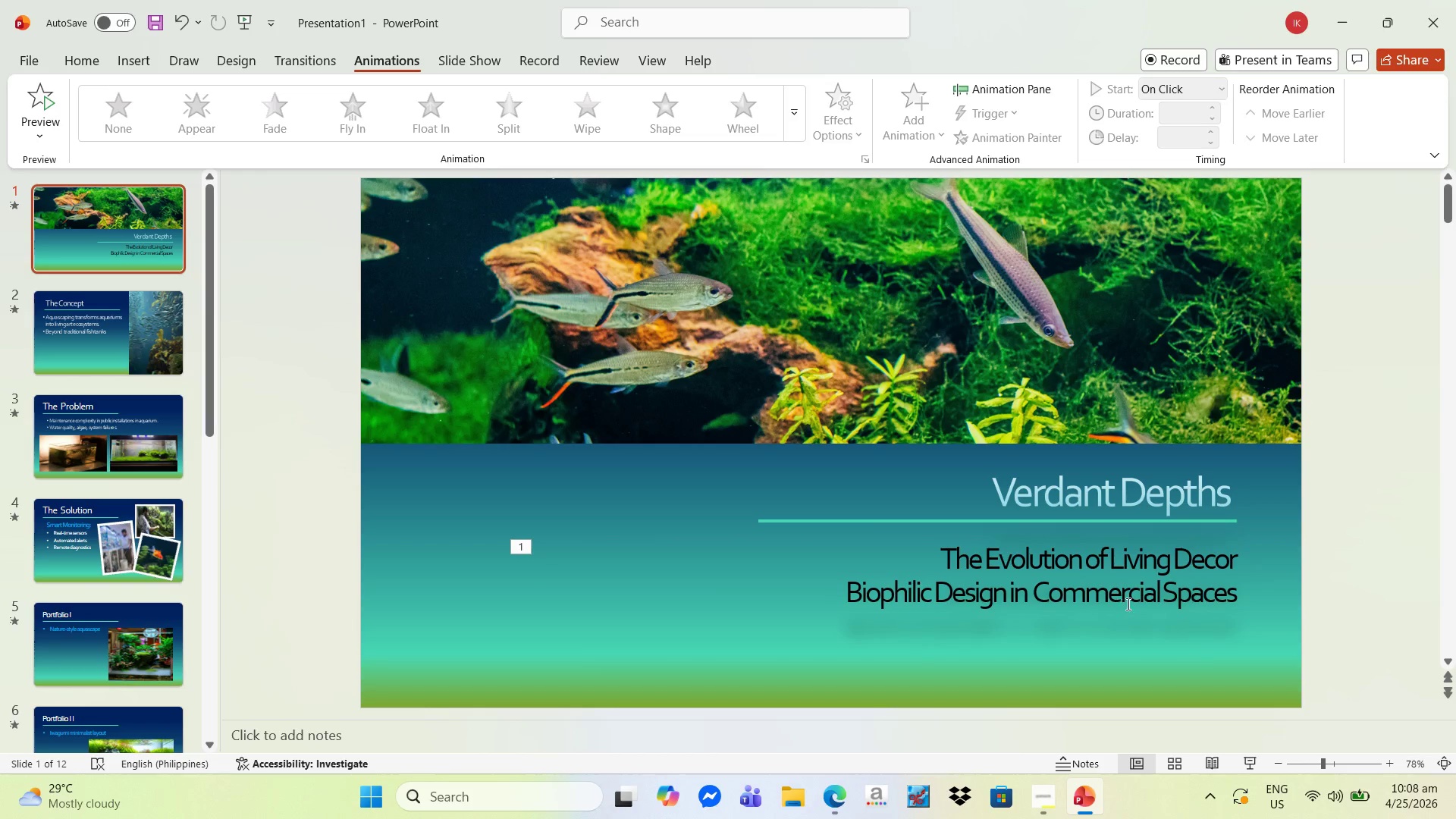 
left_click([1165, 601])
 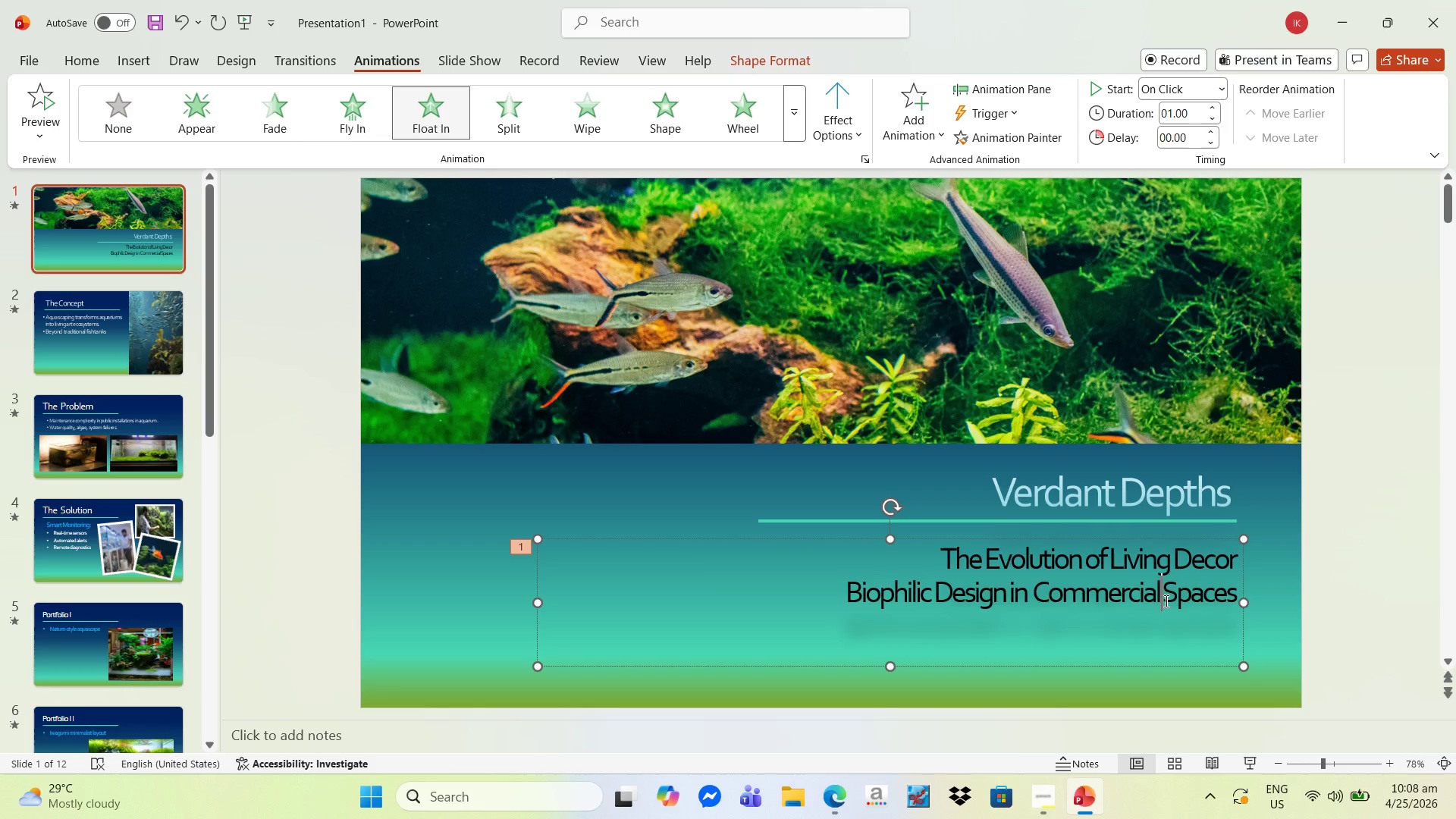 
key(Space)
 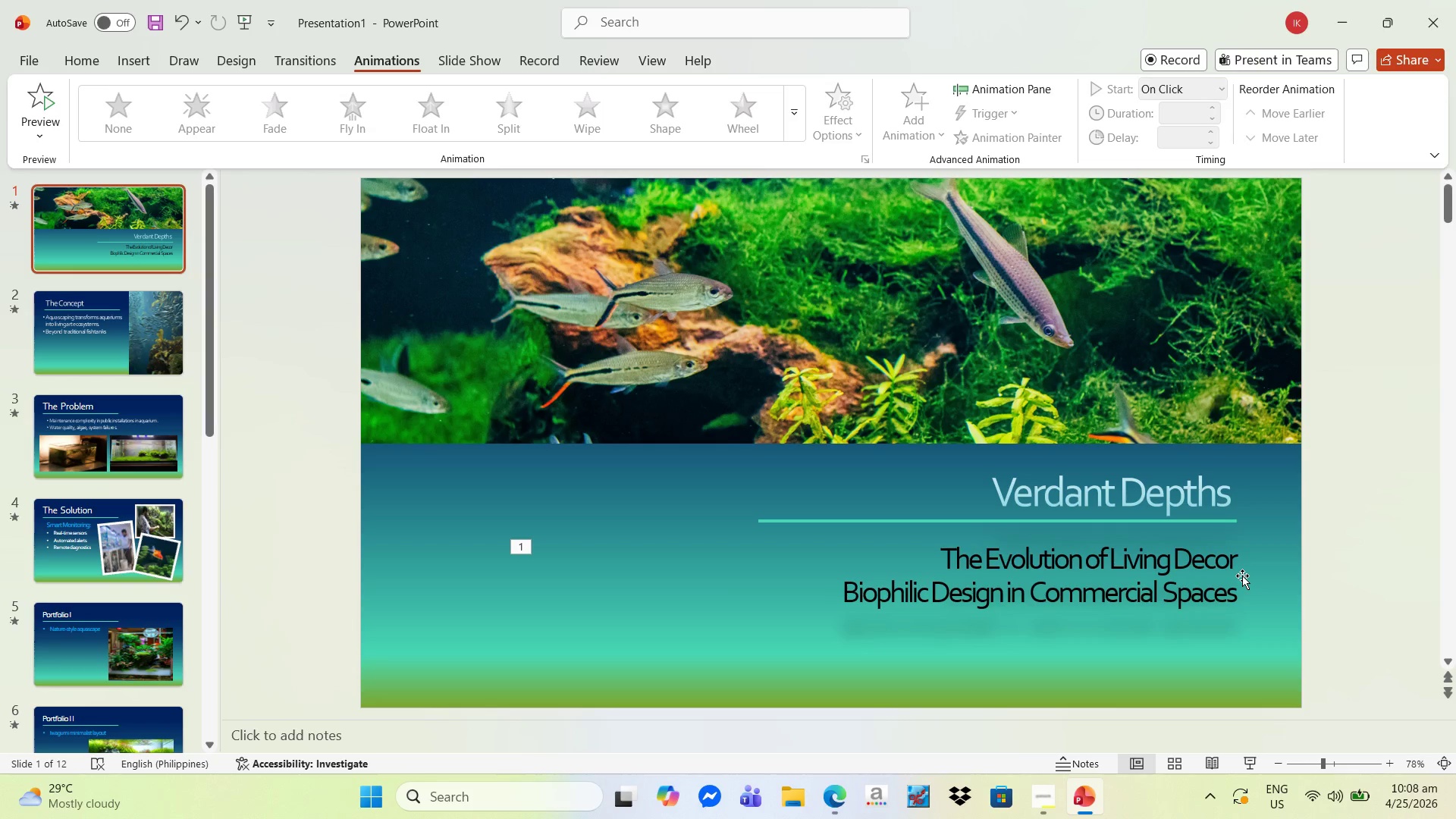 
wait(24.25)
 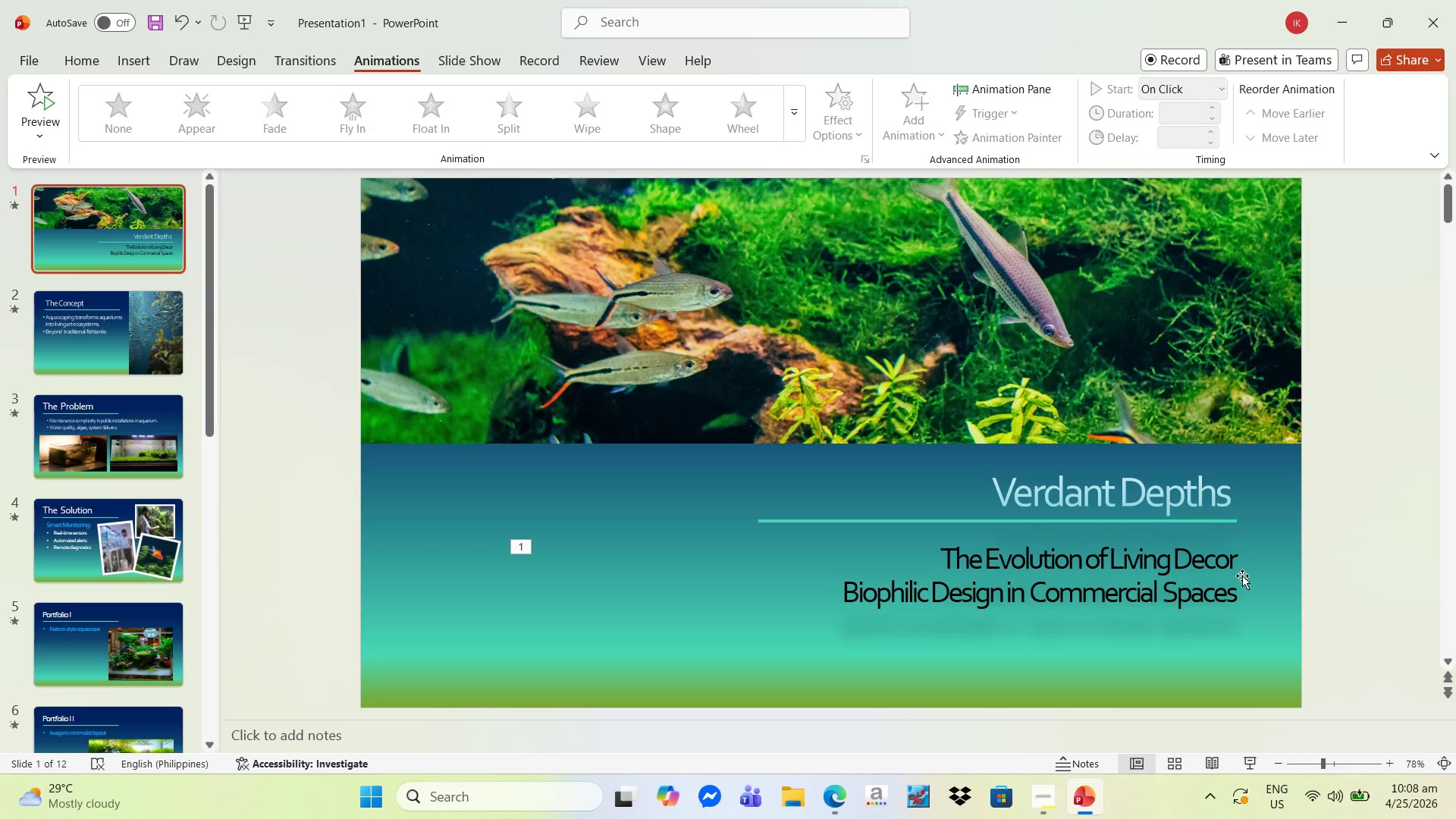 
left_click([165, 237])
 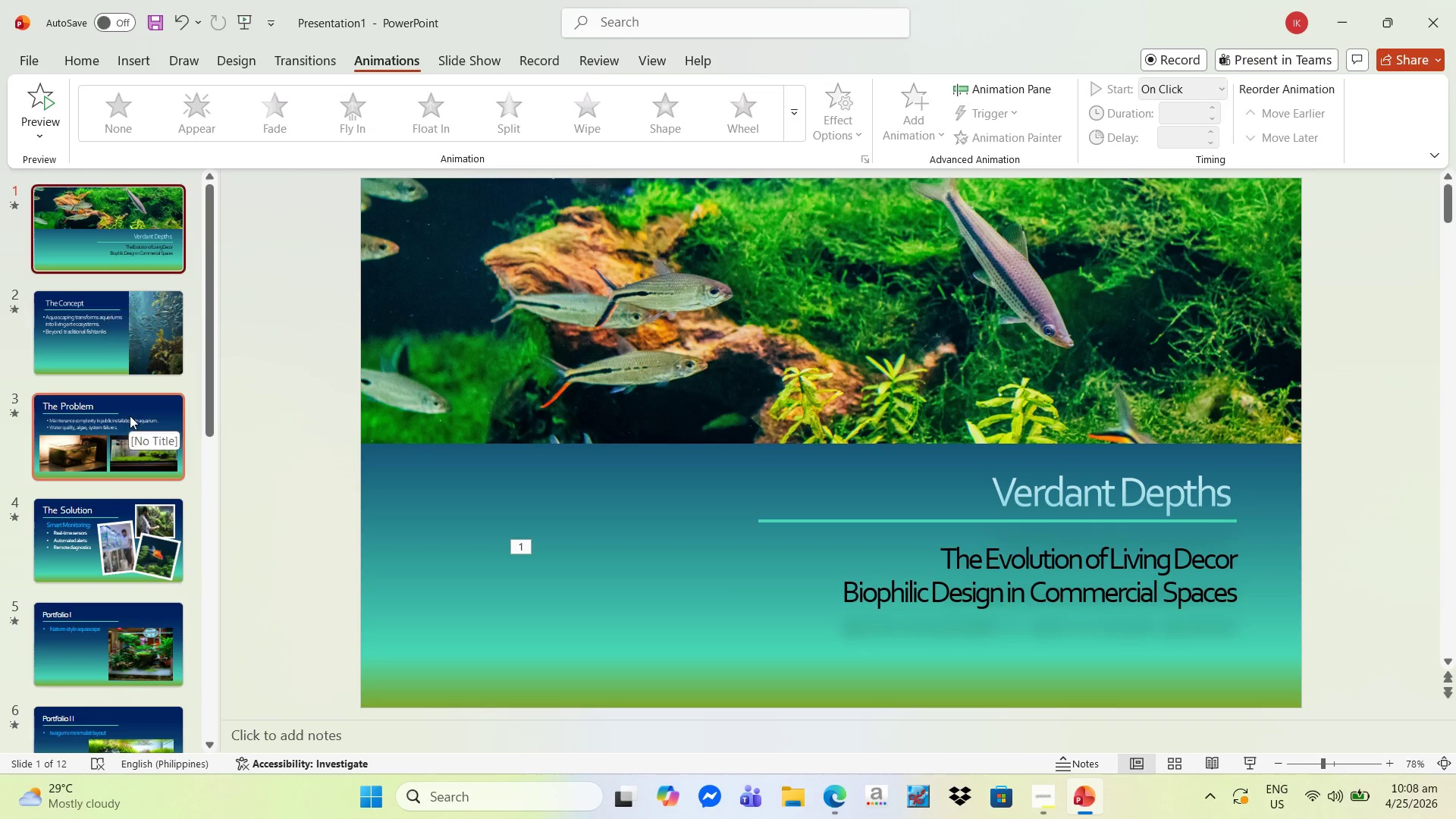 
left_click([93, 339])
 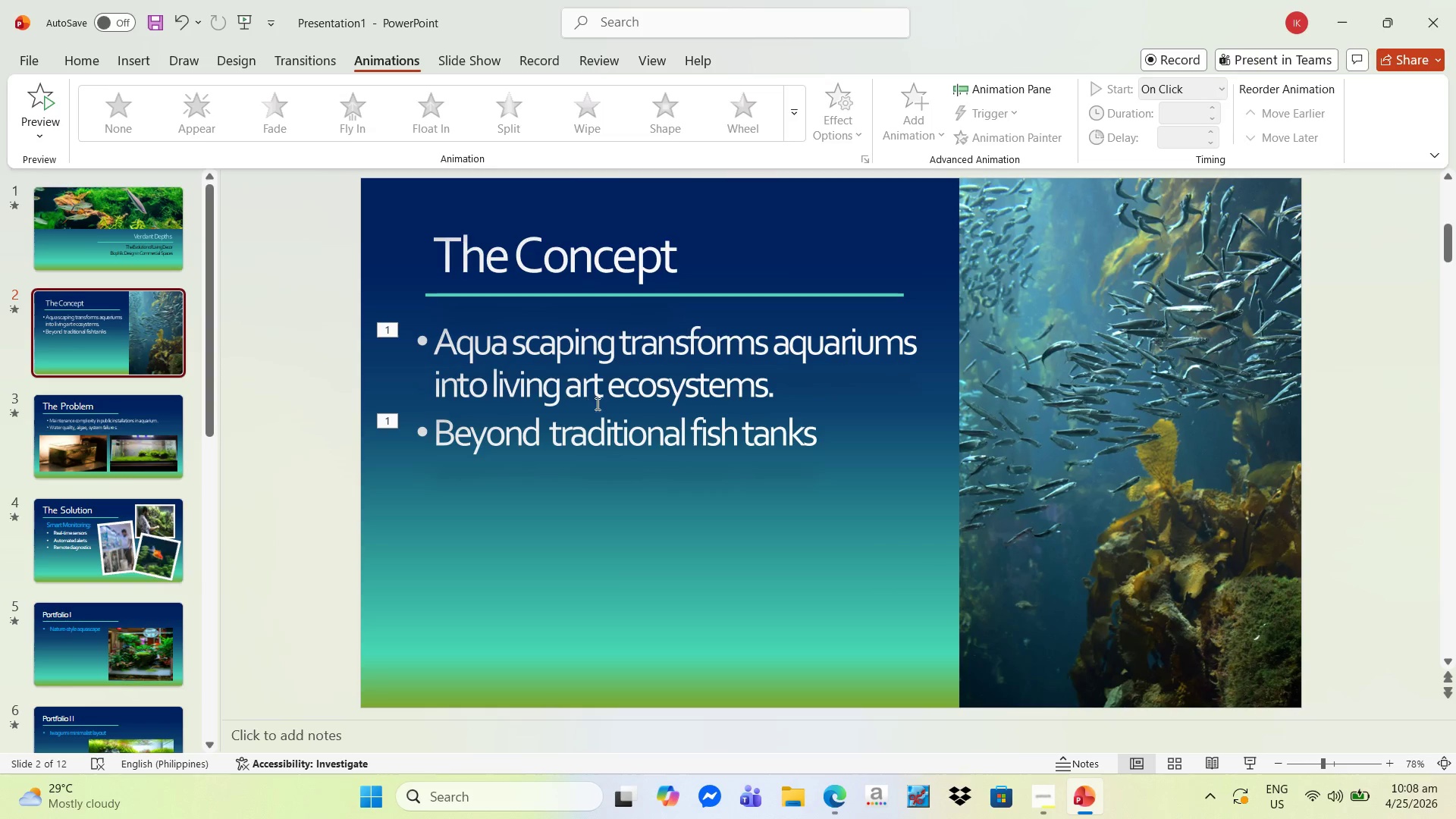 
wait(6.83)
 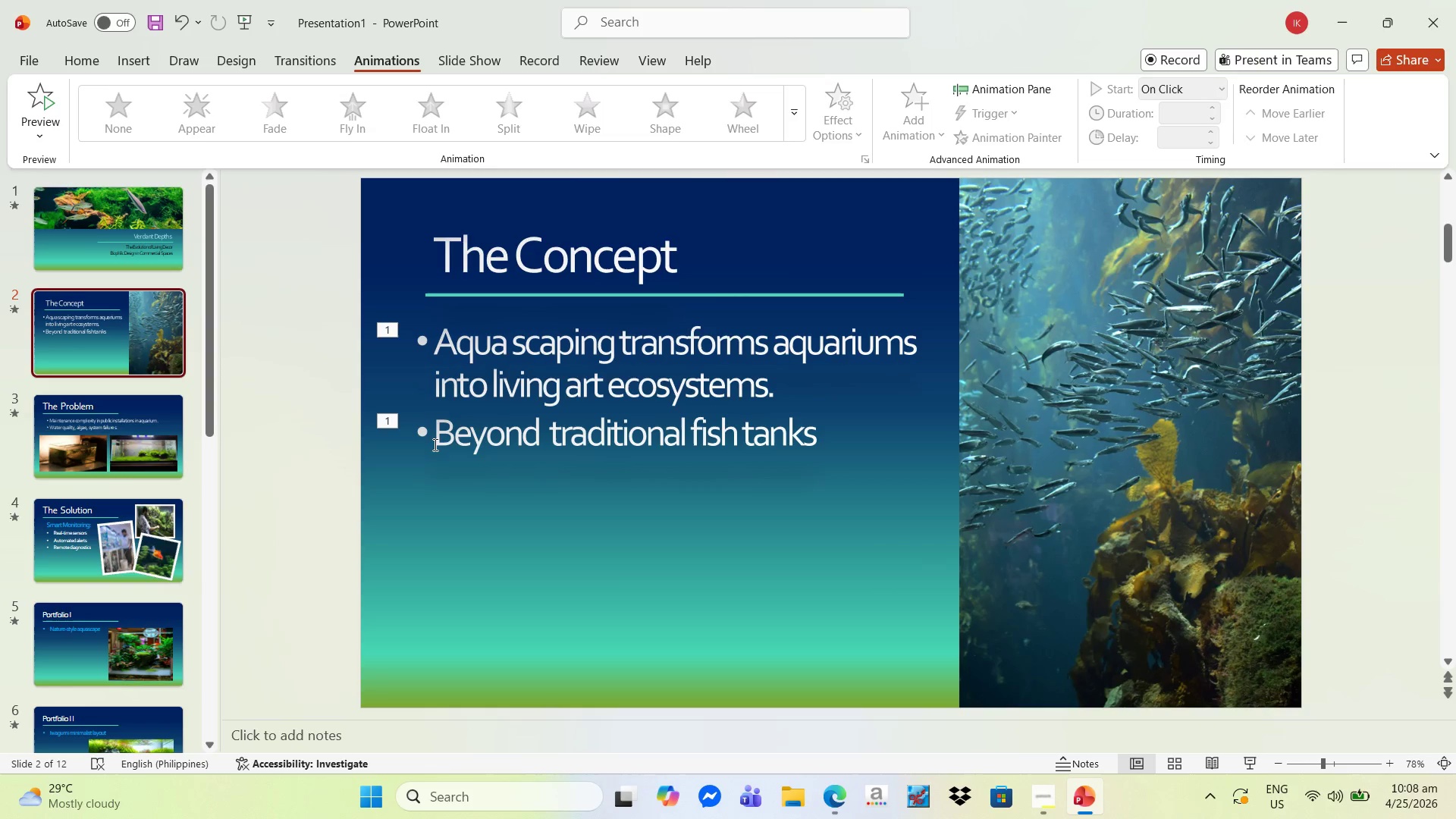 
left_click([655, 395])
 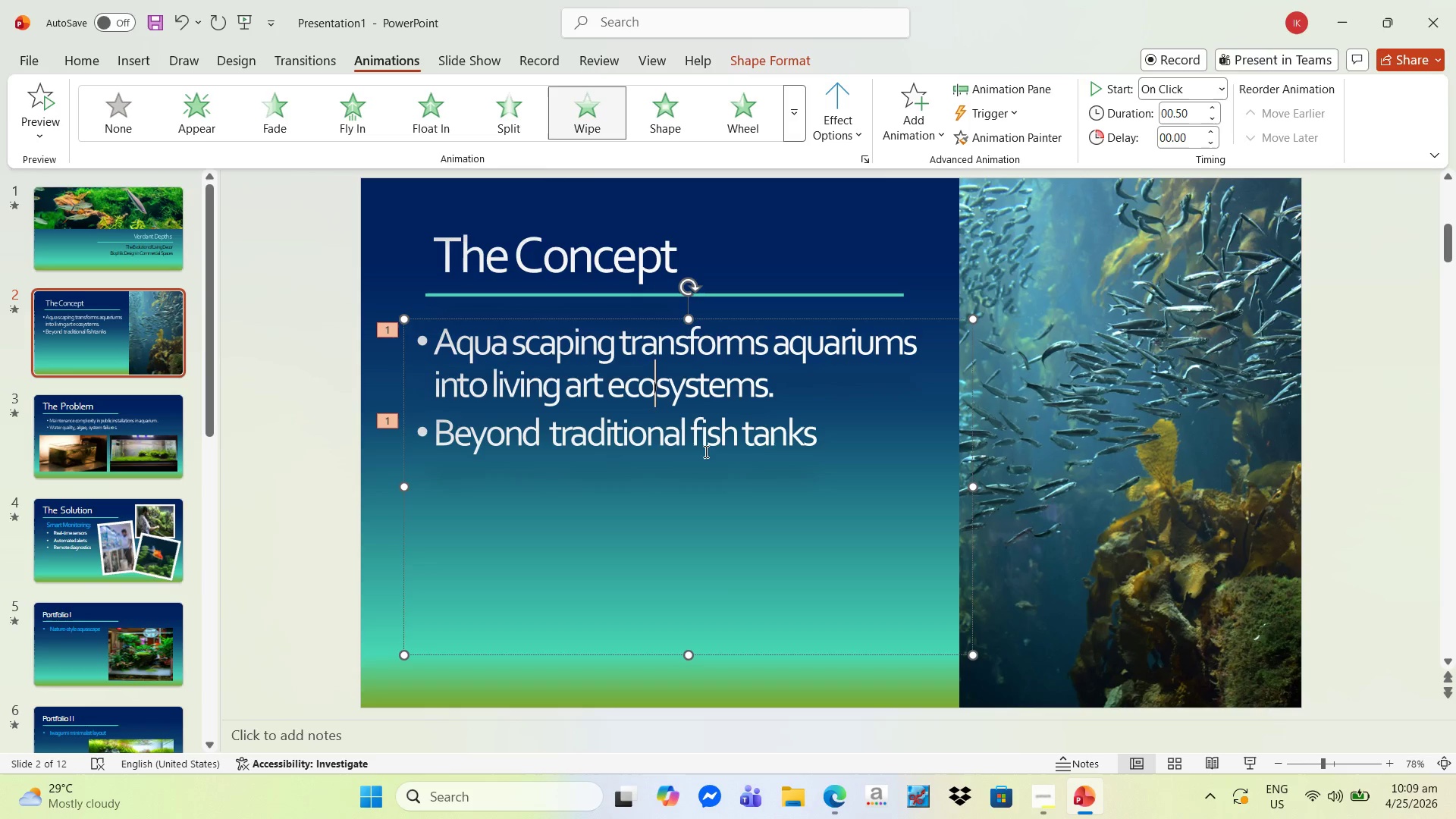 
wait(6.42)
 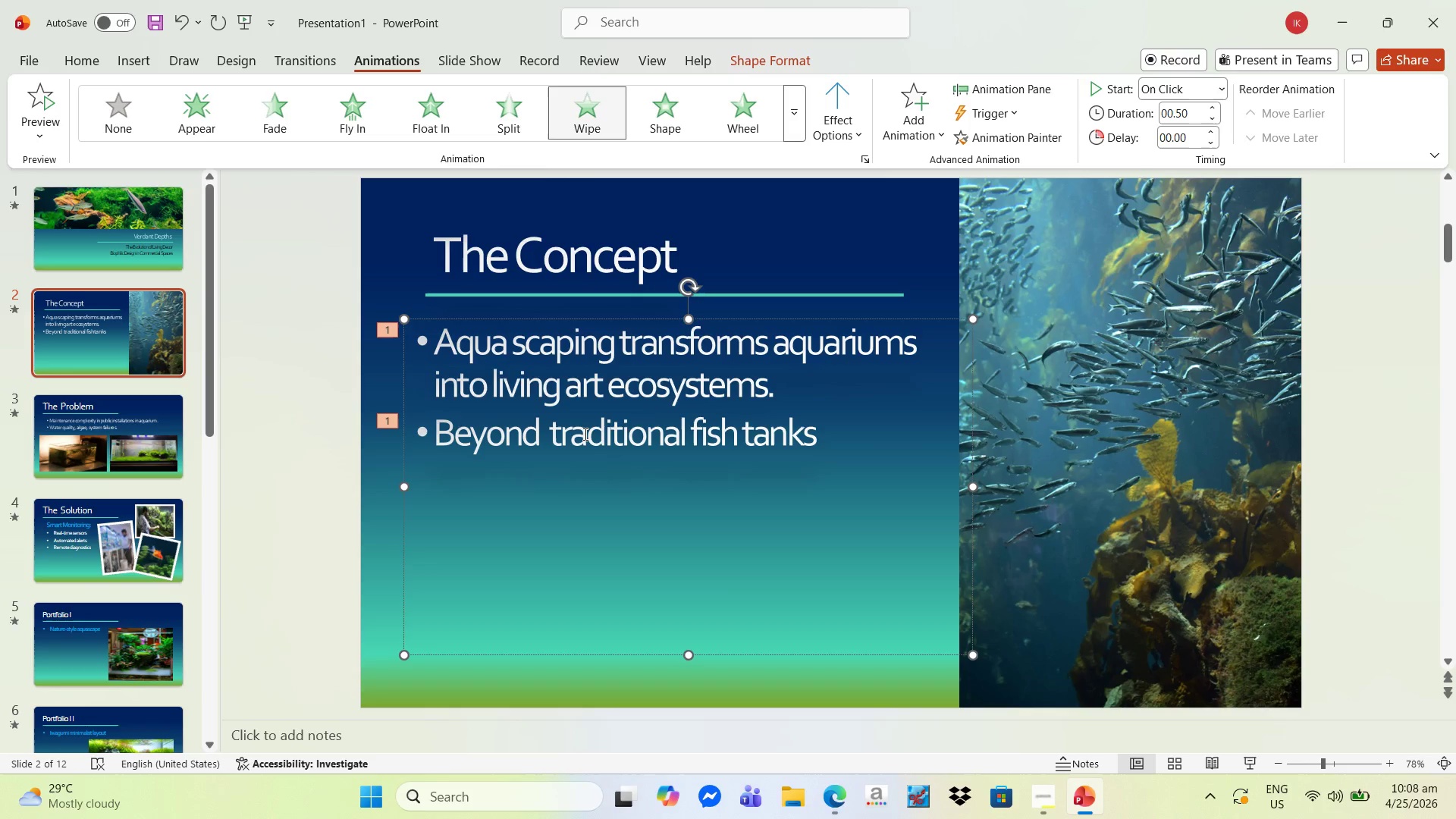 
left_click([817, 444])
 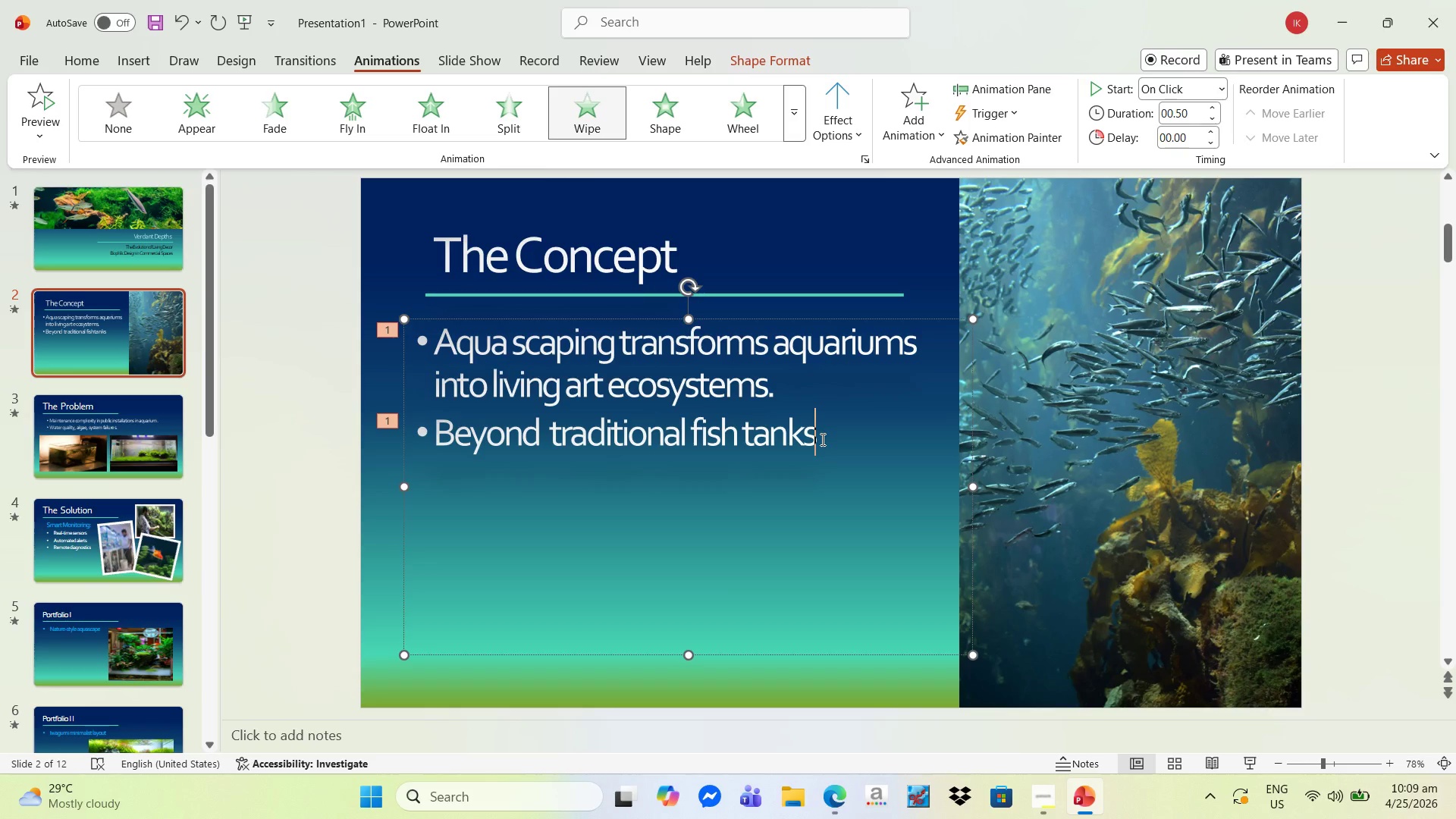 
key(Period)
 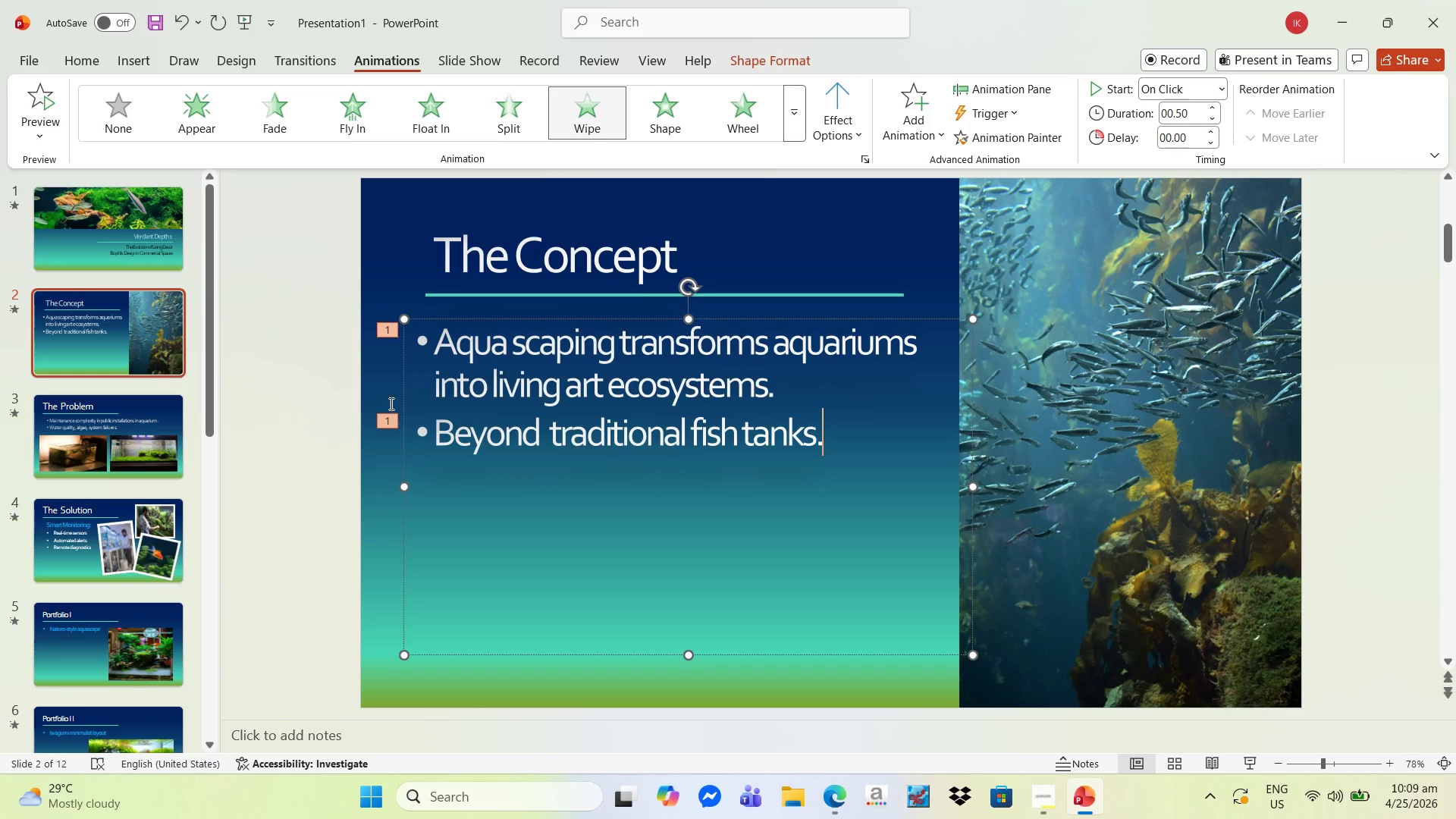 
left_click([144, 437])
 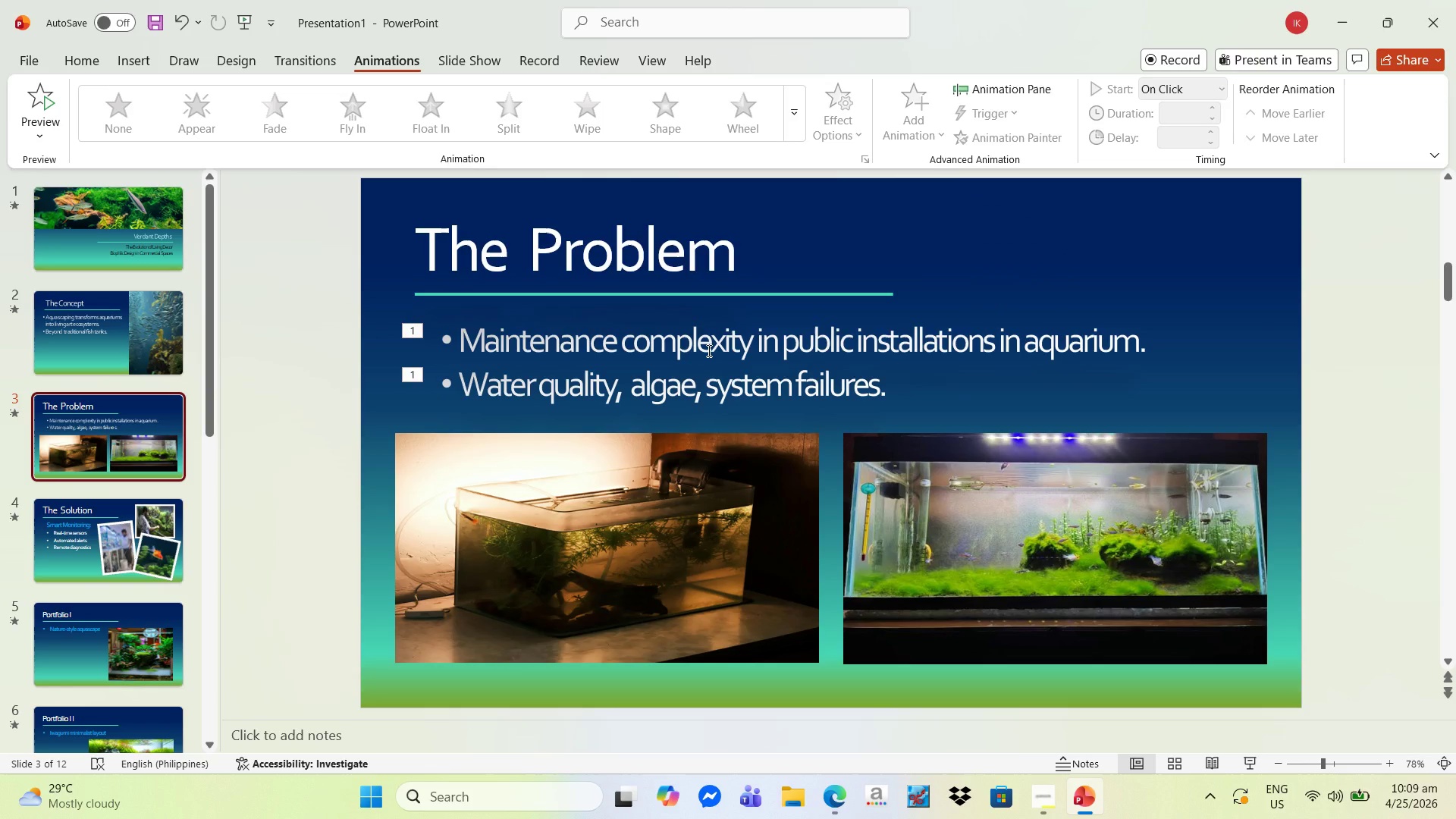 
wait(7.7)
 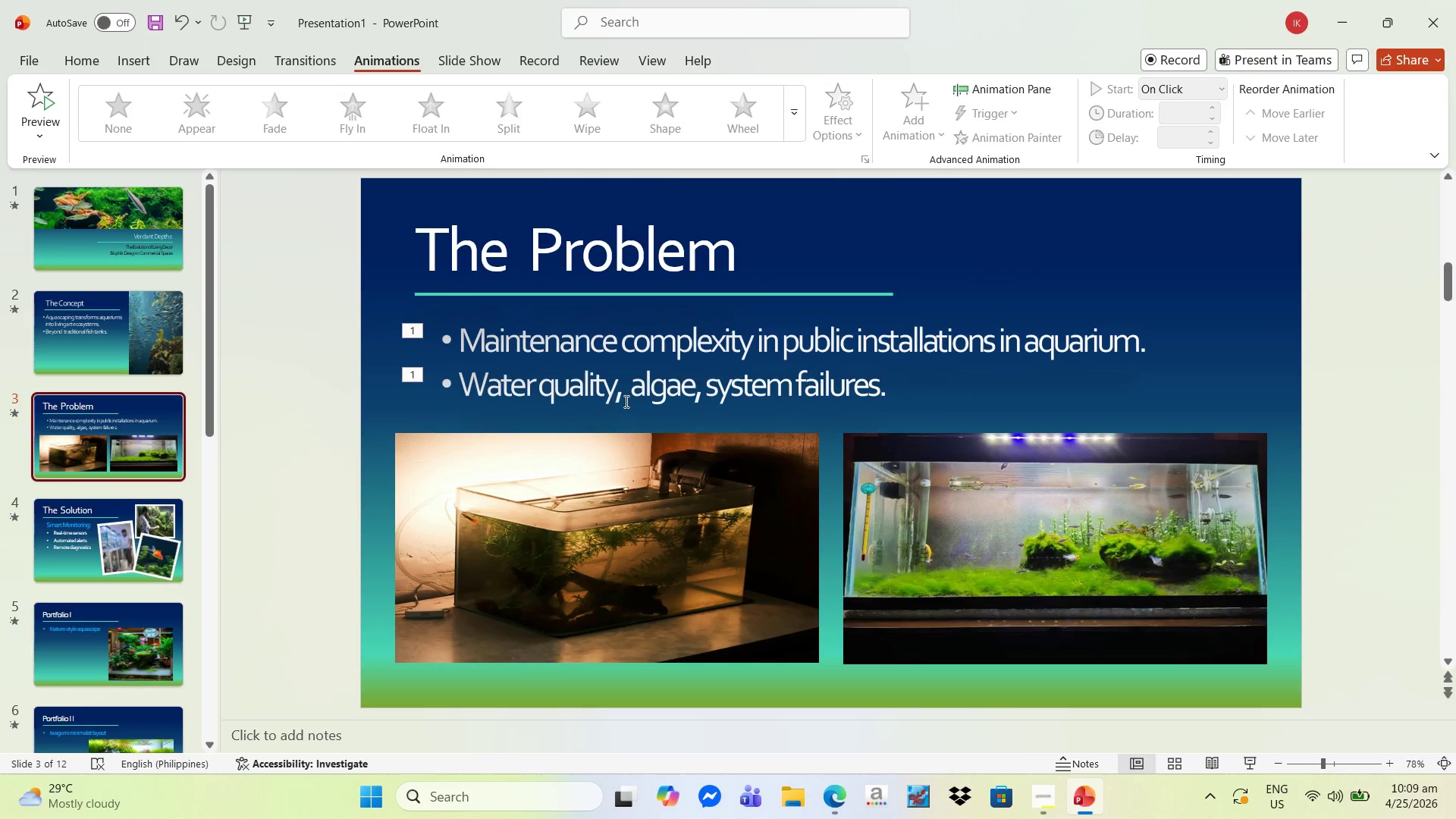 
left_click([151, 534])
 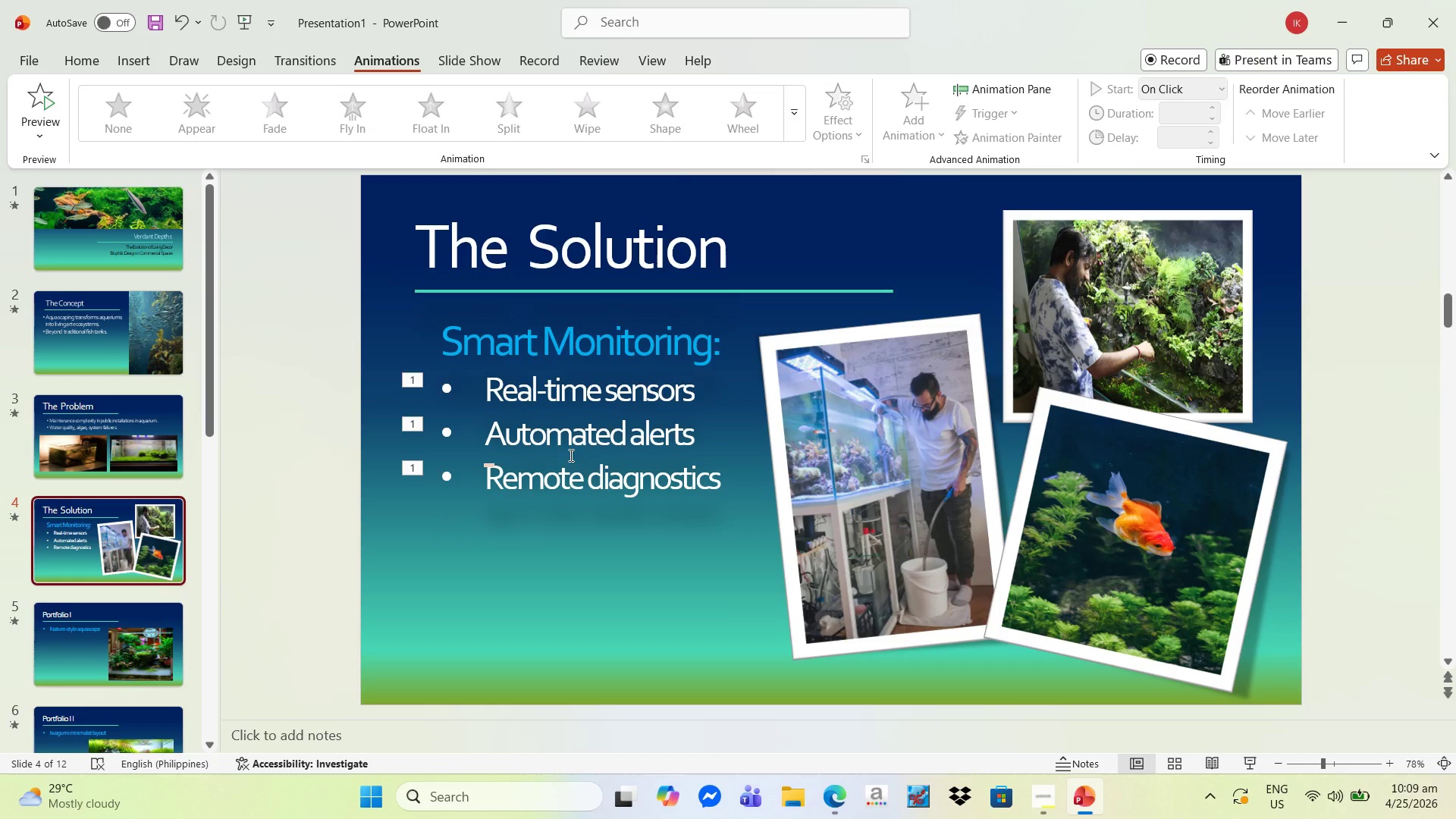 
wait(7.7)
 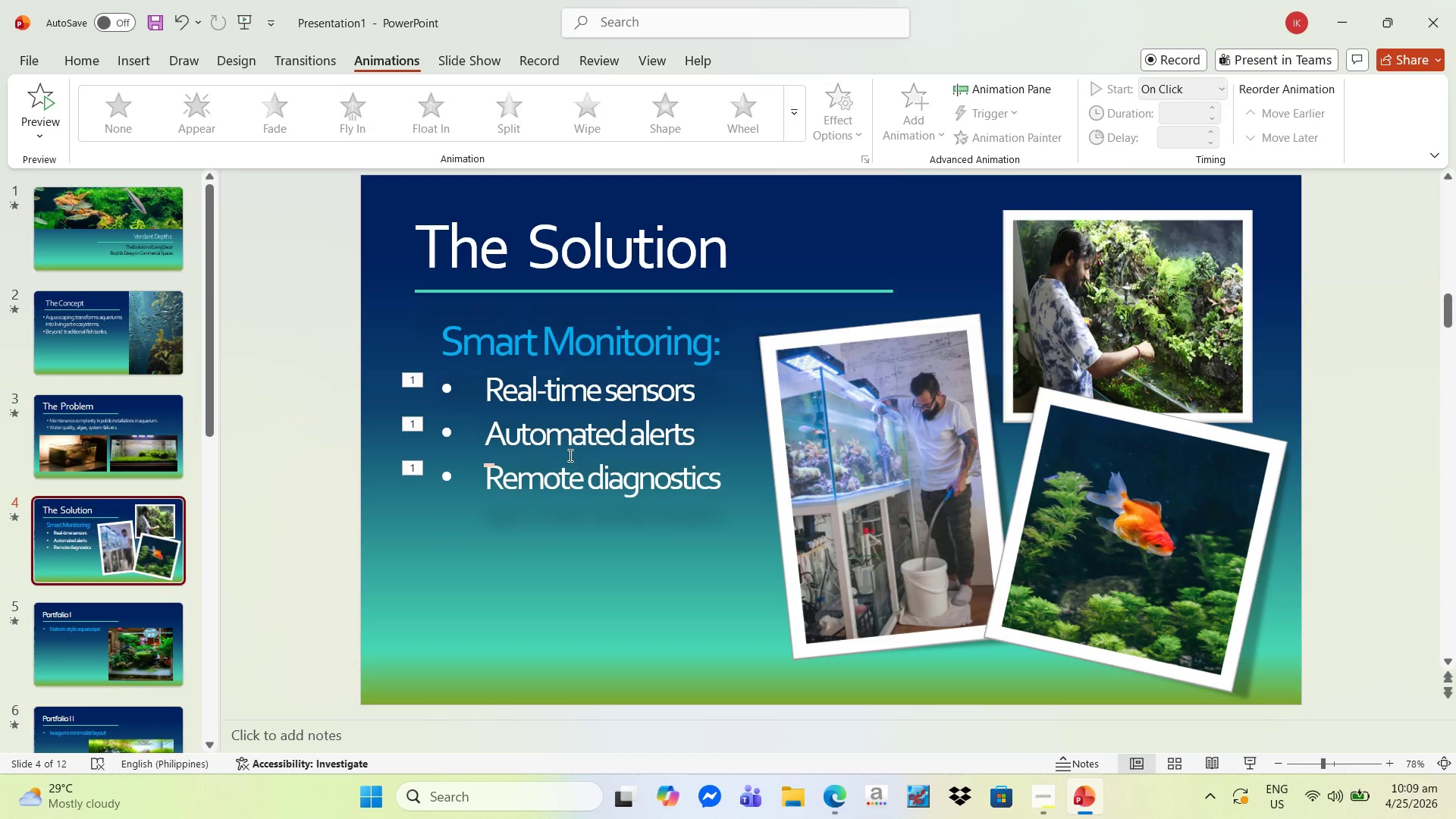 
left_click([135, 645])
 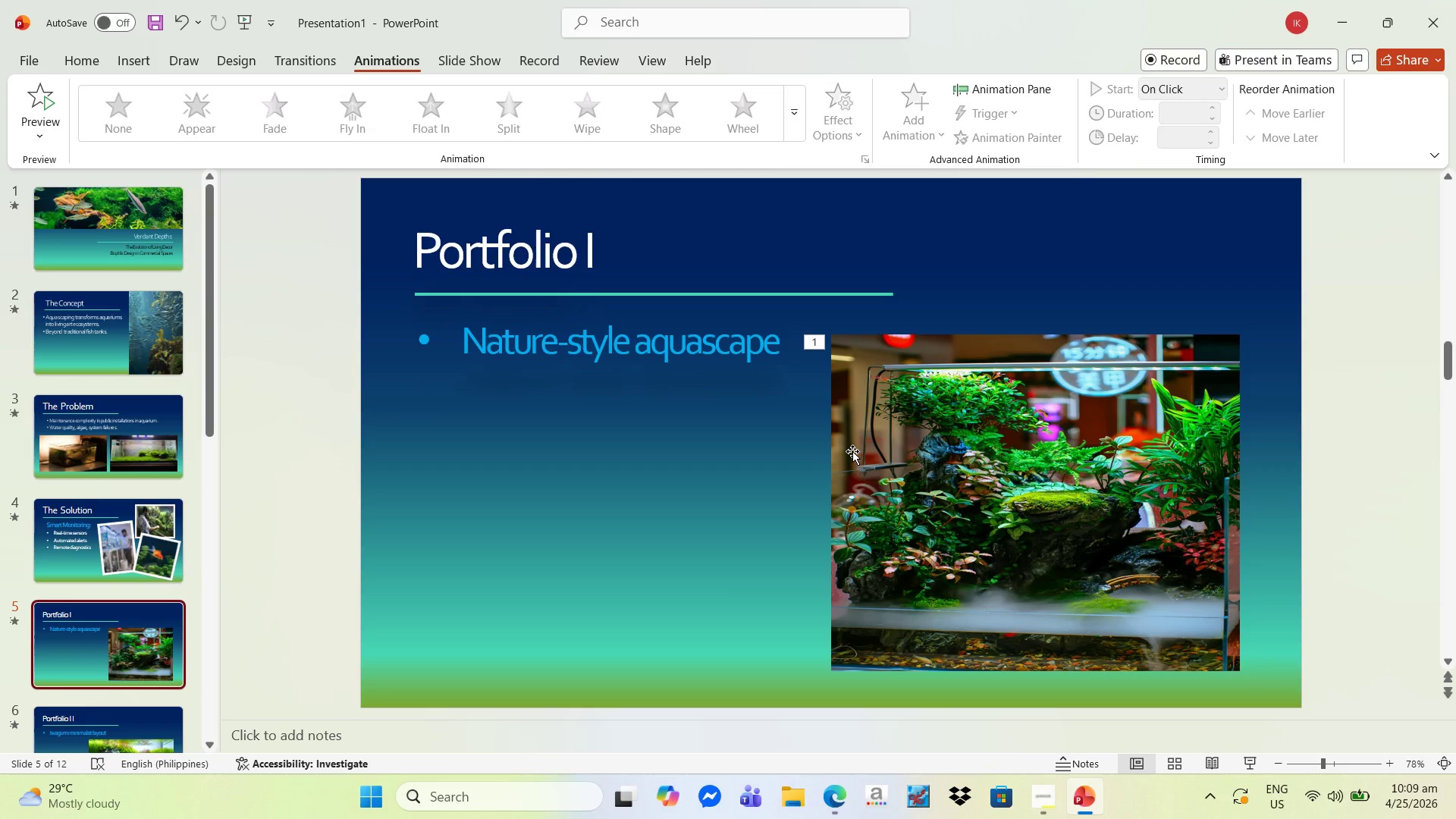 
wait(5.14)
 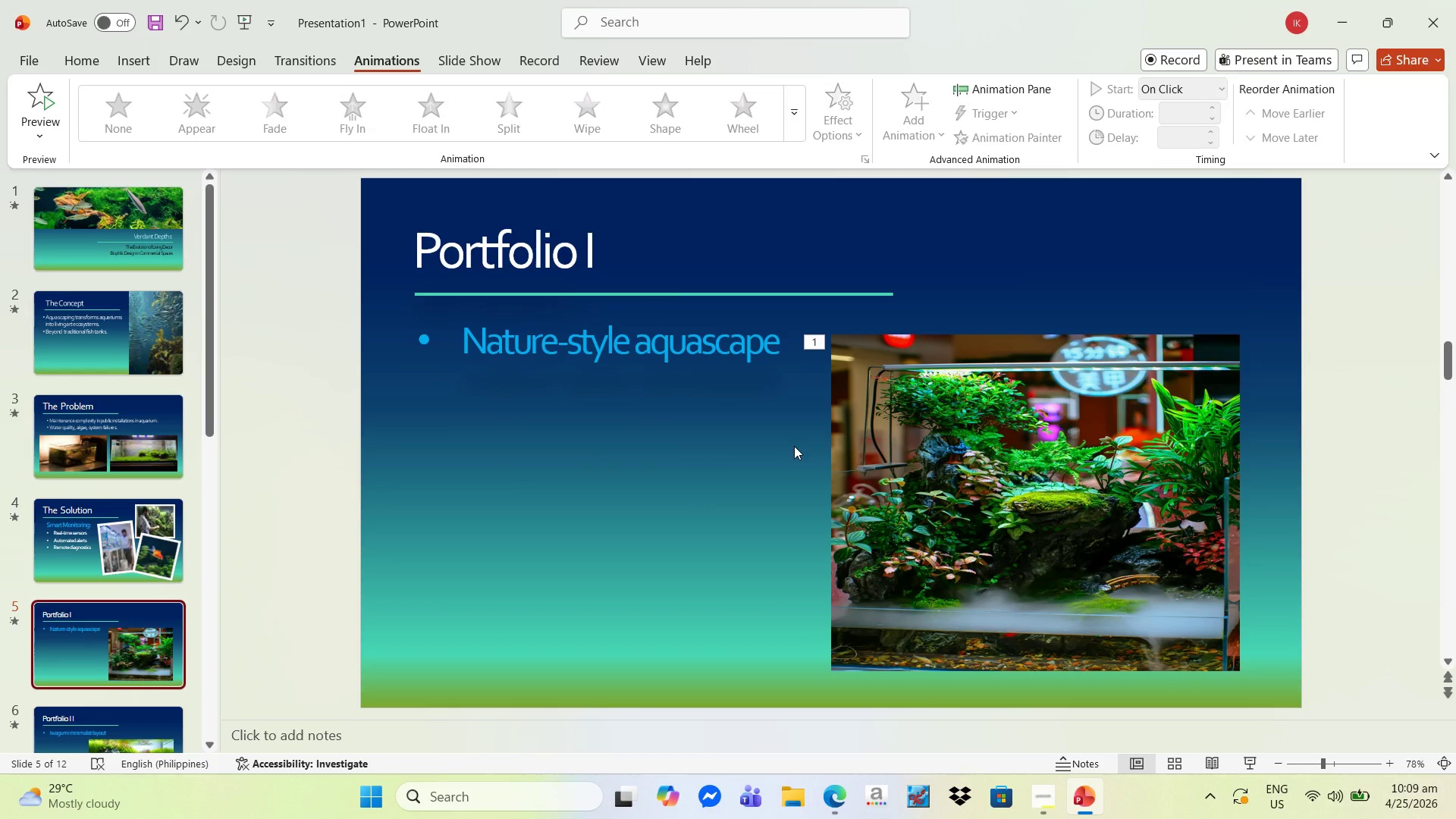 
scroll: coordinate [899, 443], scroll_direction: down, amount: 2.0
 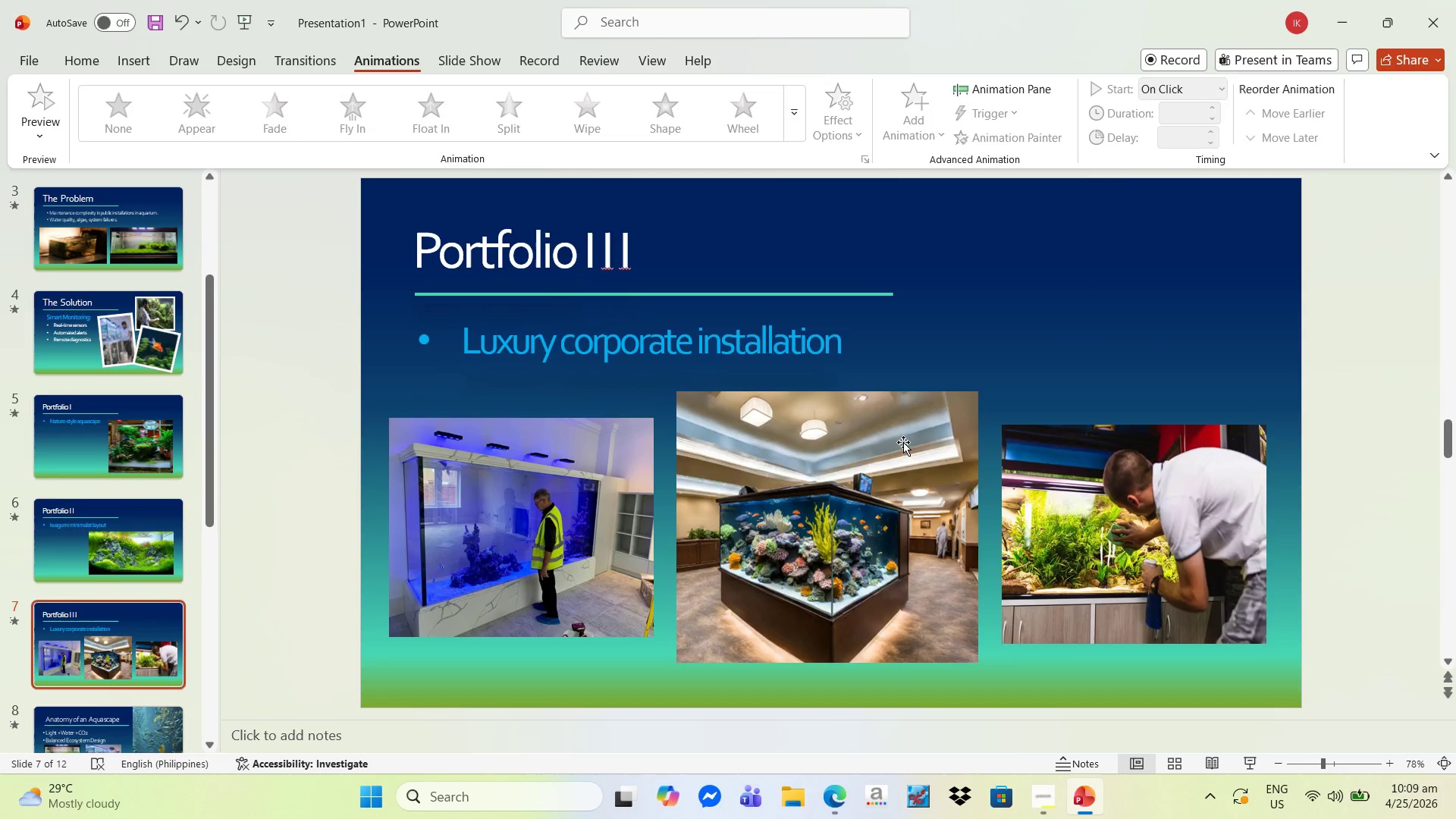 
scroll: coordinate [905, 441], scroll_direction: up, amount: 2.0
 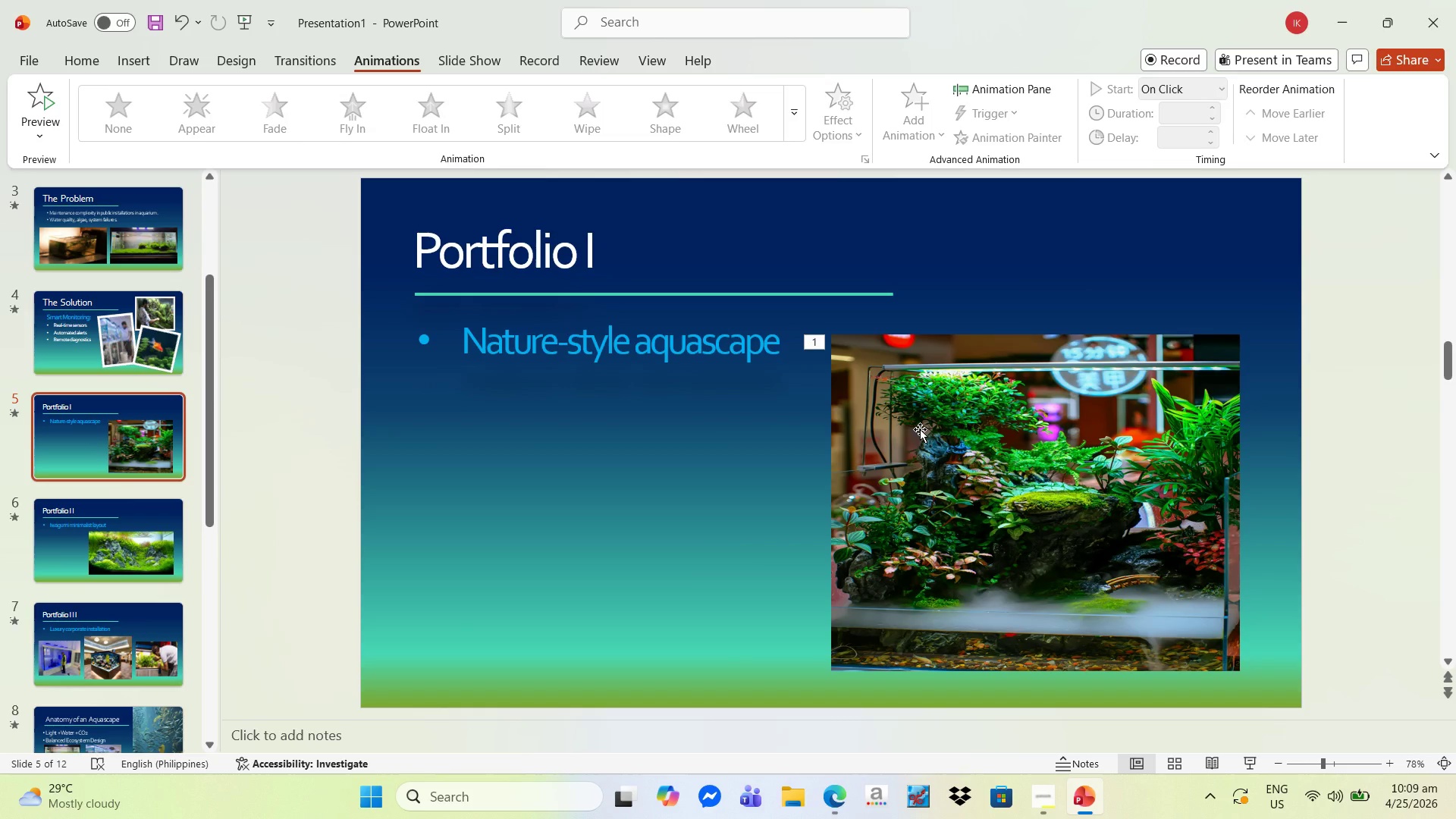 
wait(5.6)
 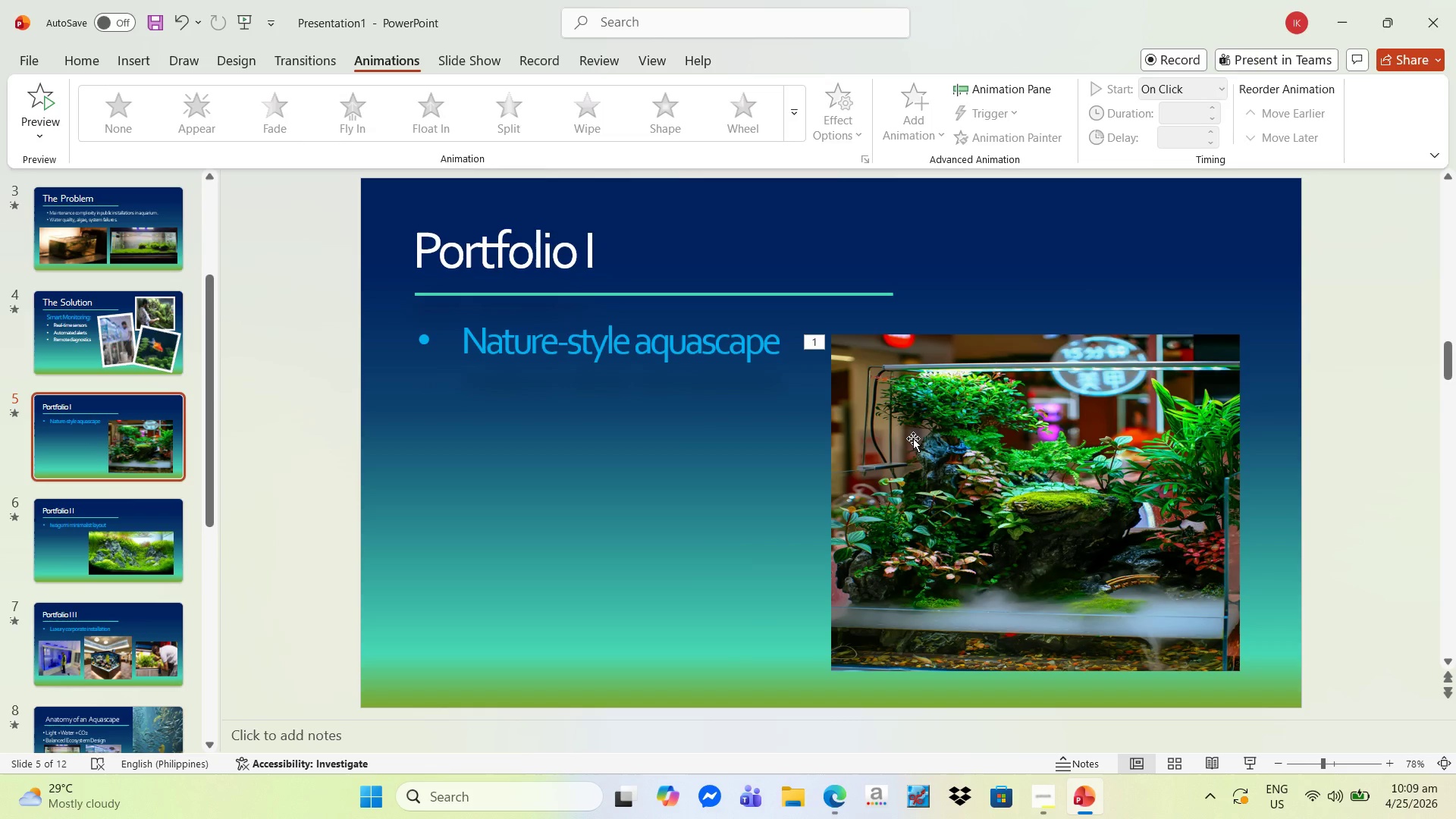 
scroll: coordinate [920, 429], scroll_direction: up, amount: 2.0
 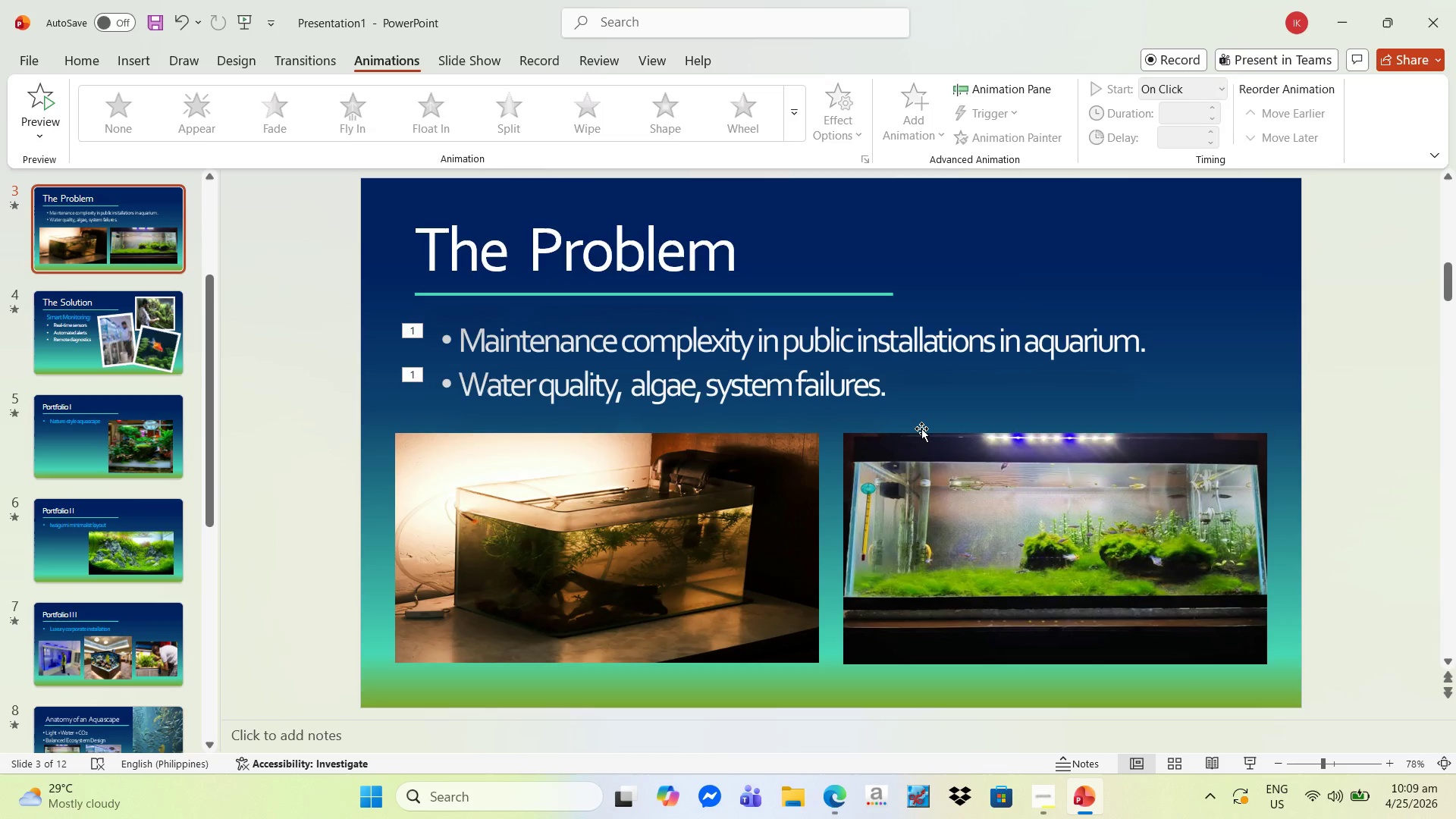 
scroll: coordinate [921, 428], scroll_direction: down, amount: 2.0
 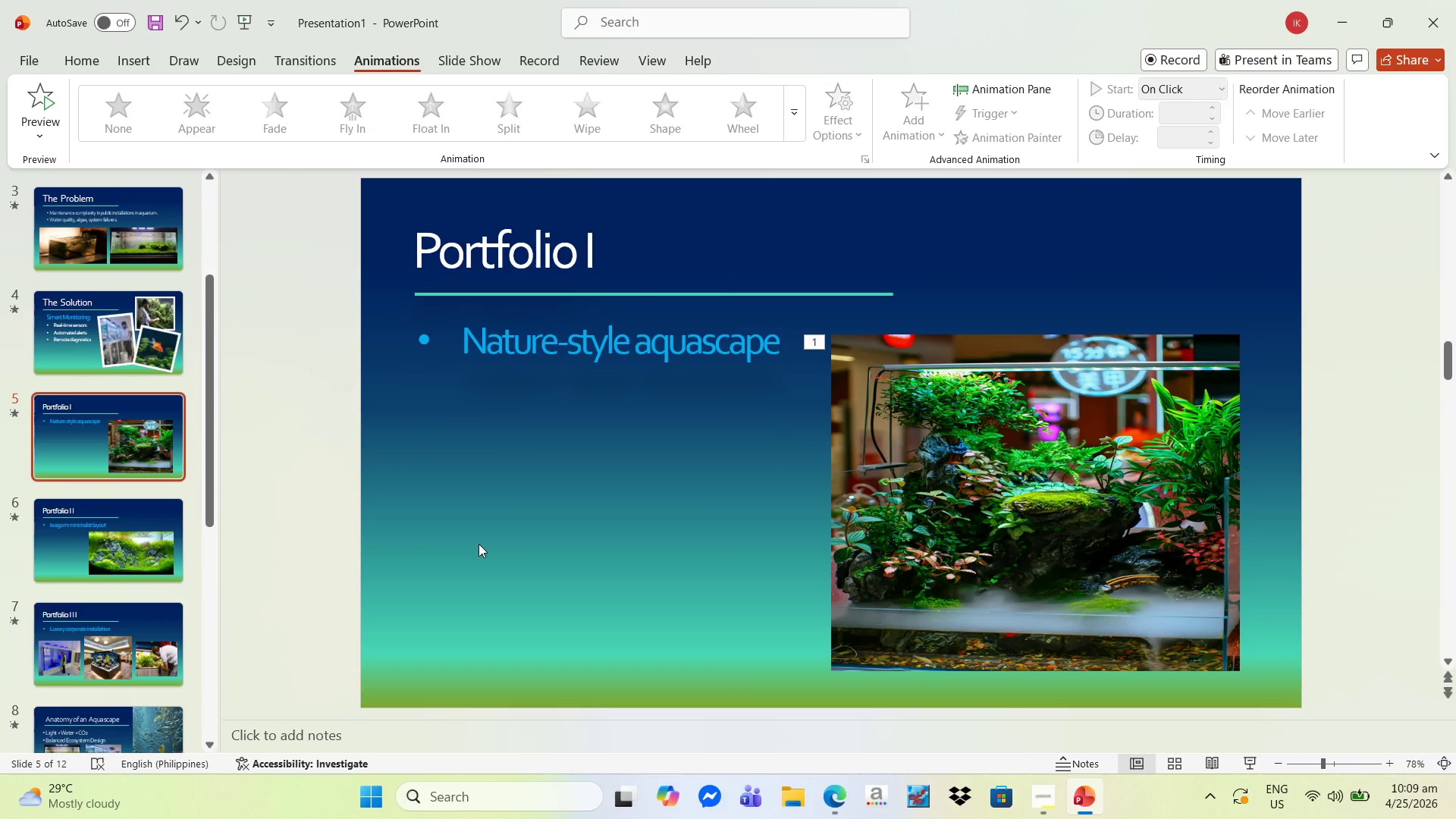 
left_click([140, 573])
 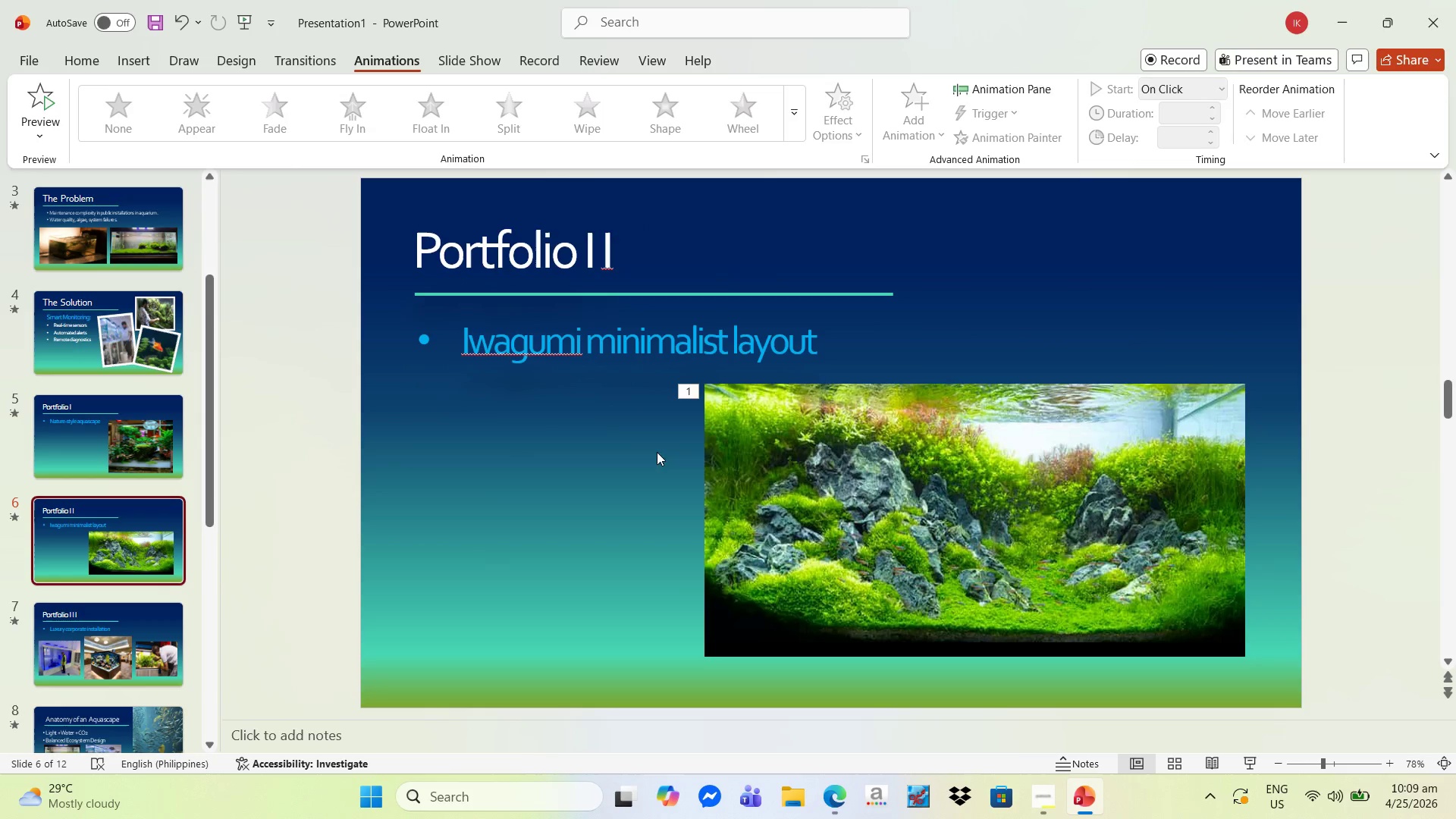 
left_click([556, 347])
 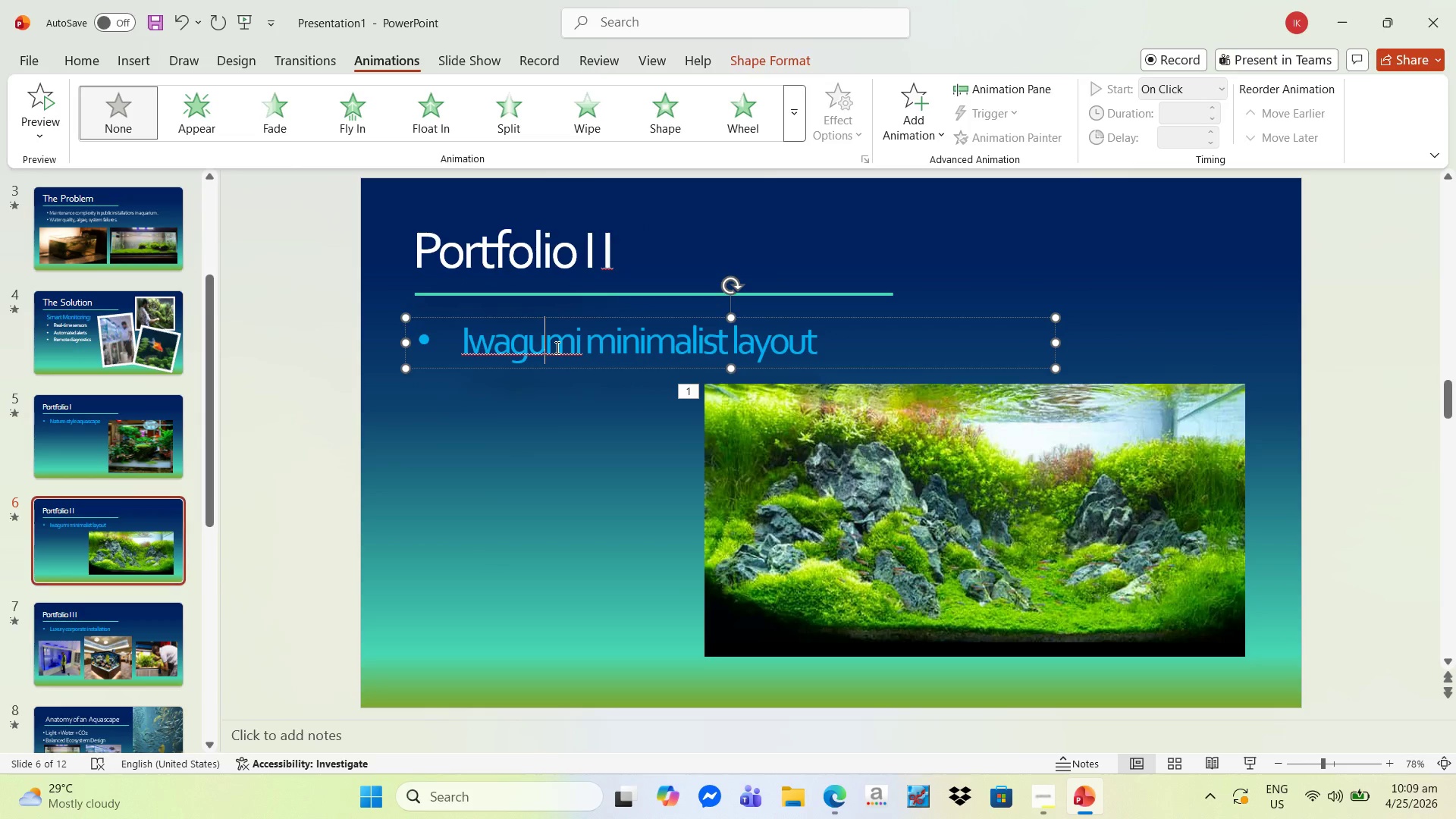 
right_click([556, 347])
 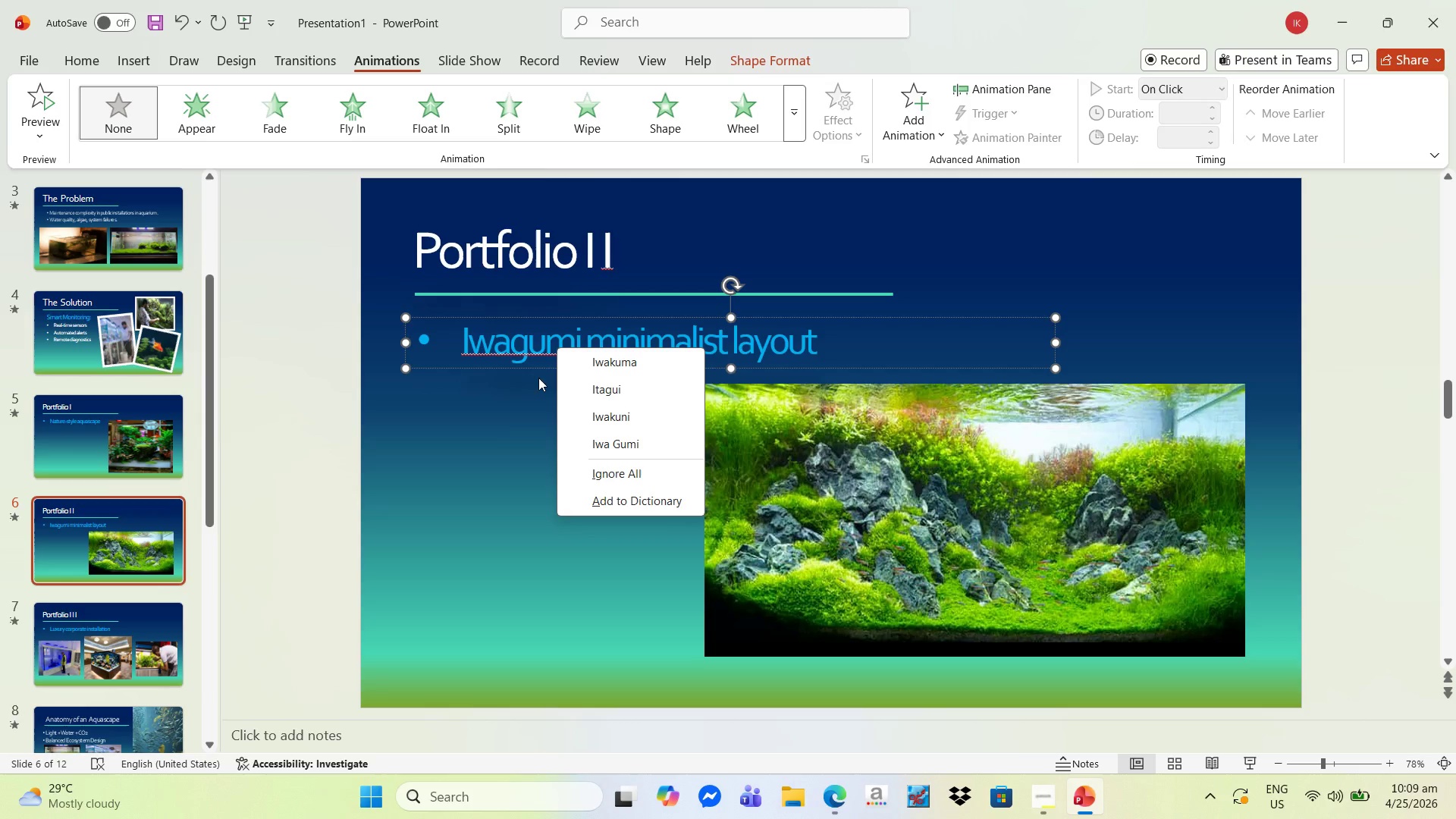 
left_click([489, 425])
 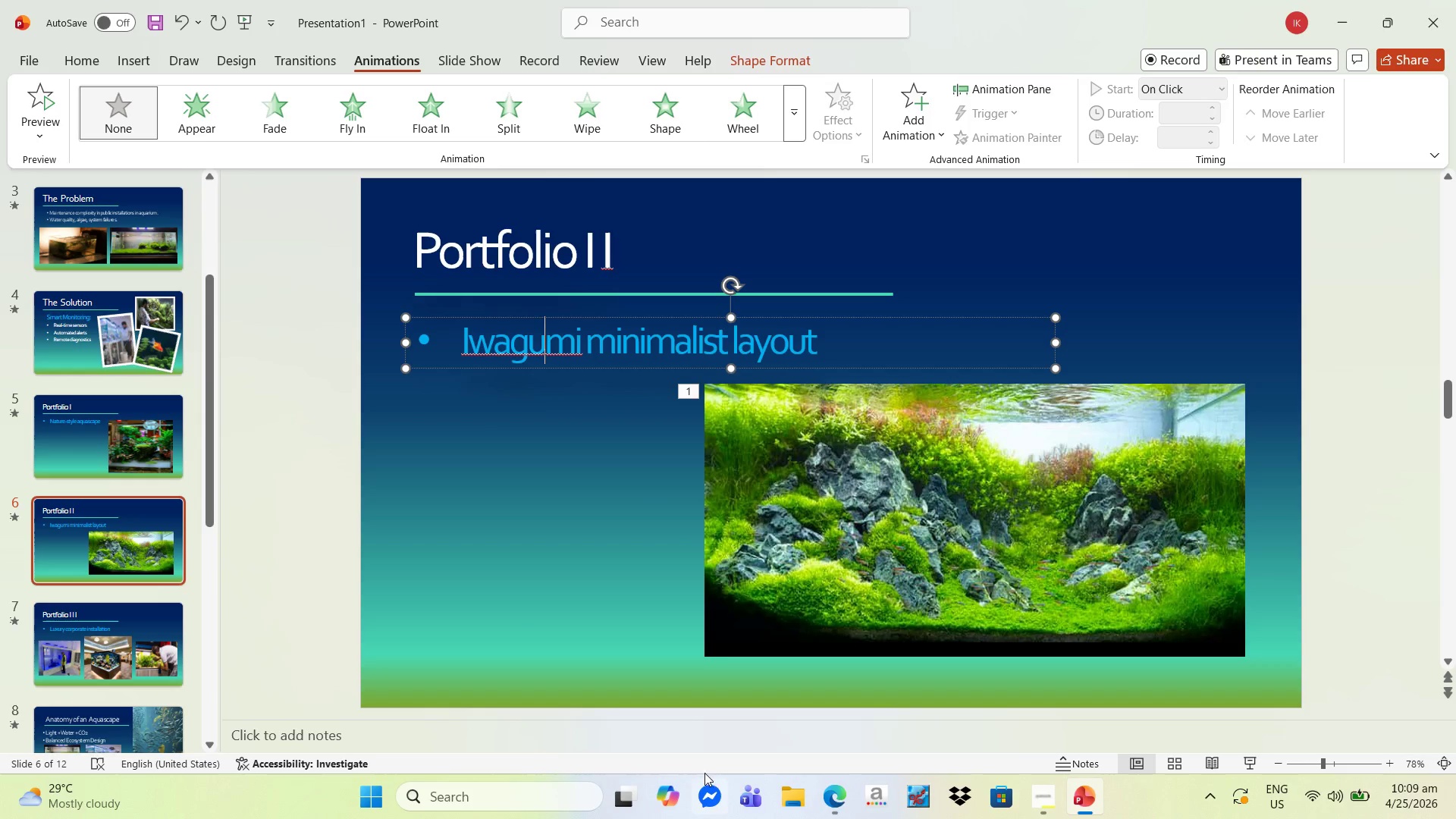 
left_click([838, 795])
 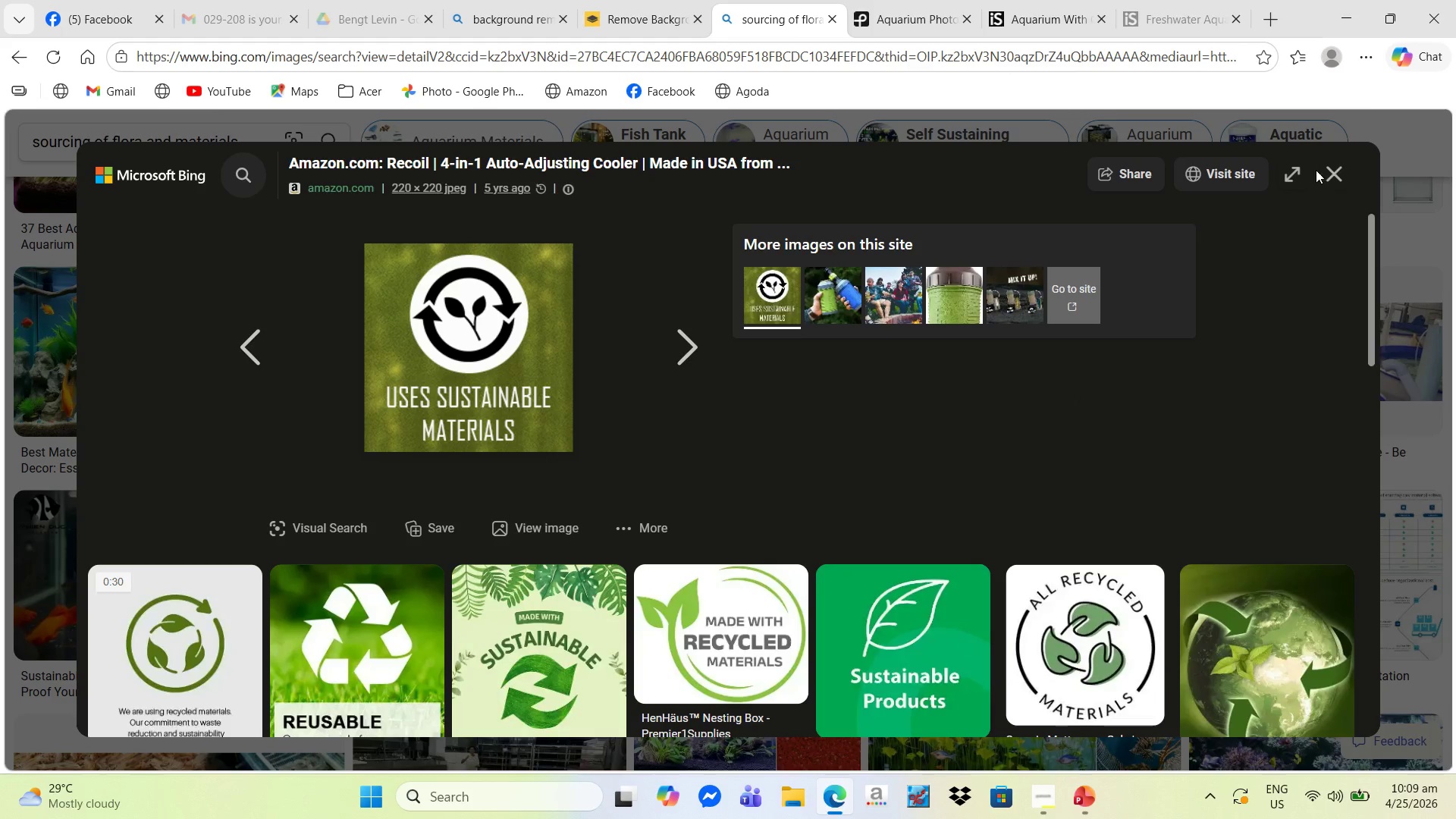 
left_click([1329, 171])
 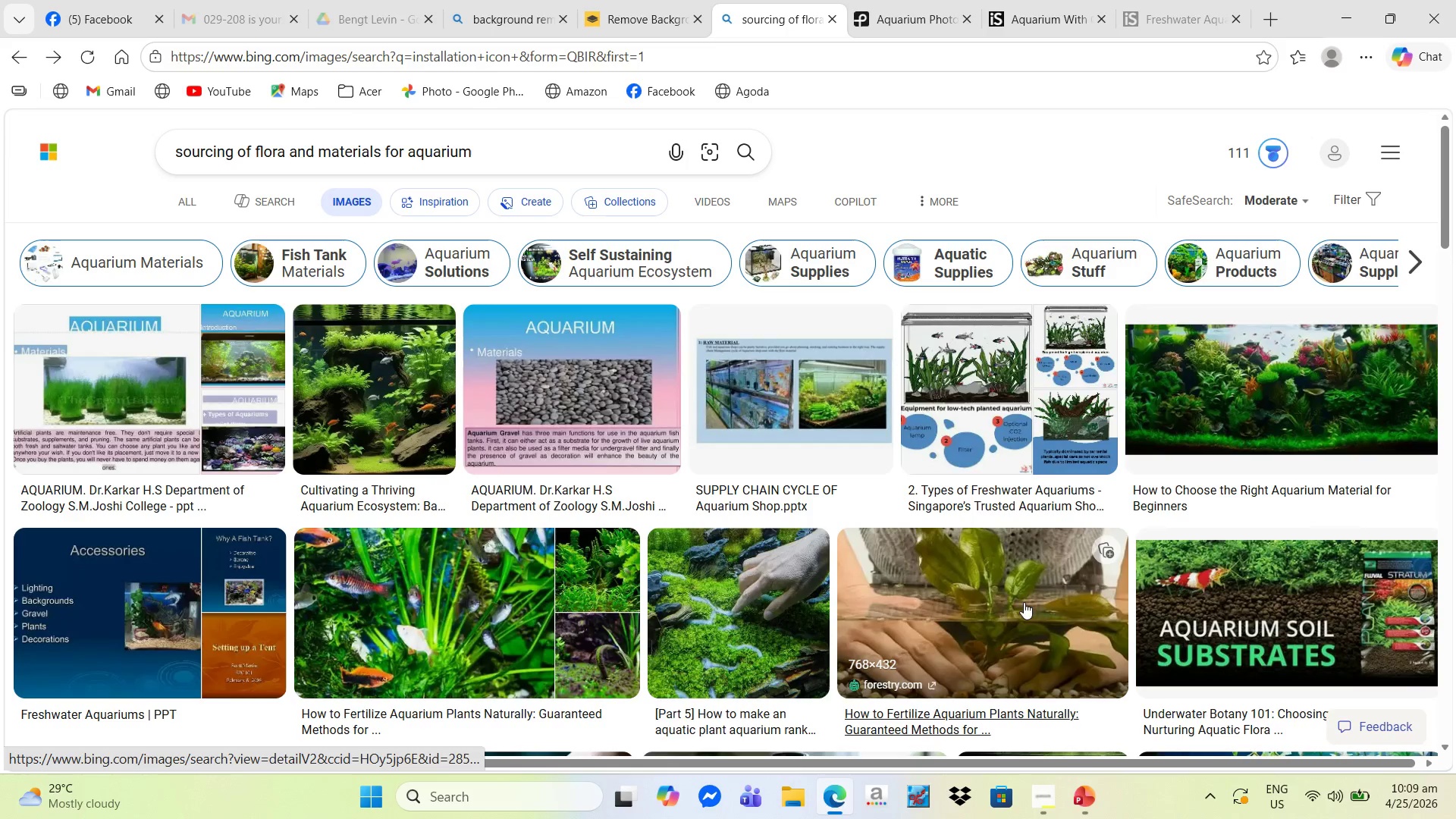 
left_click_drag(start_coordinate=[1053, 806], to_coordinate=[1052, 802])
 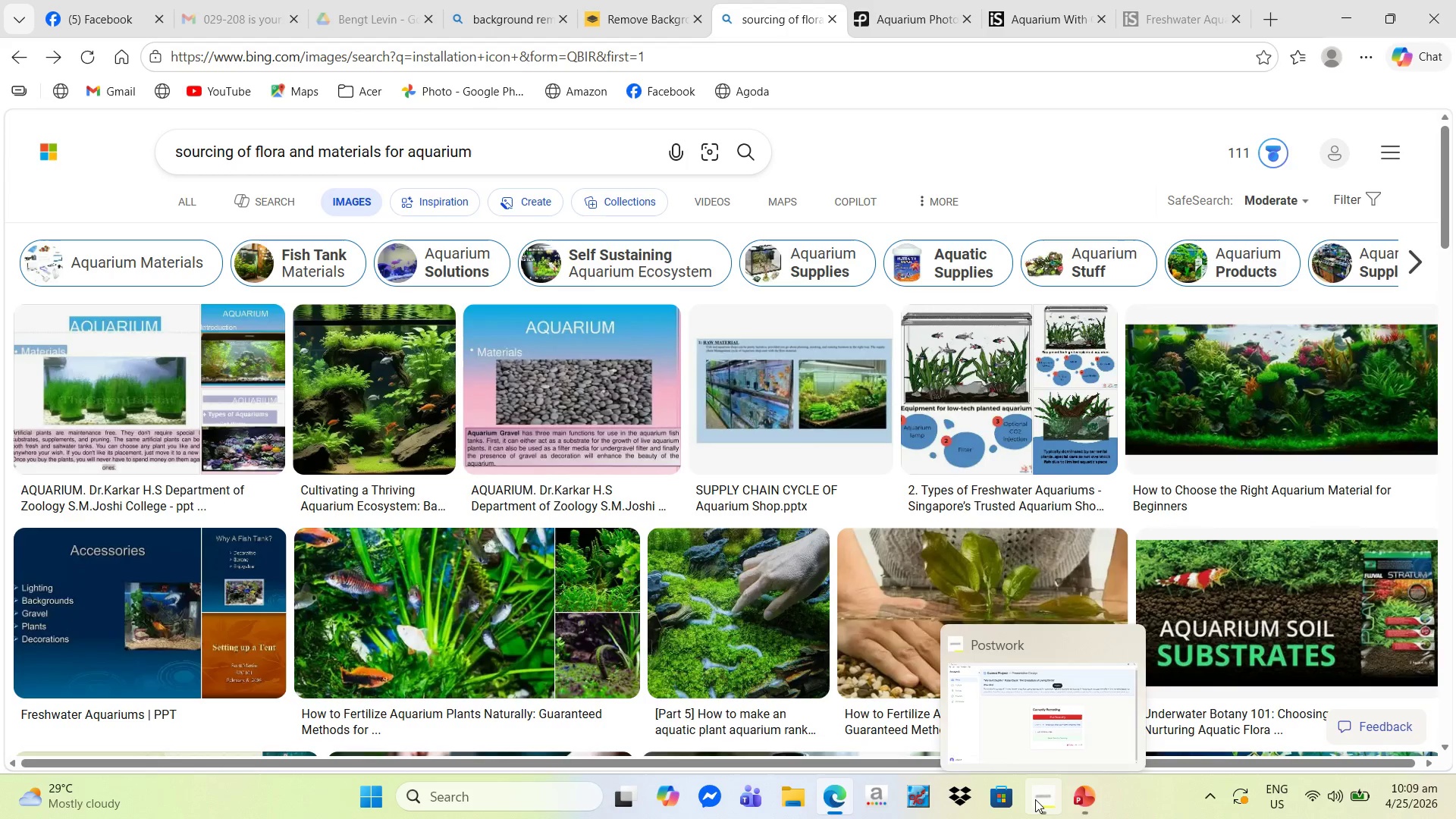 
left_click([1073, 705])